 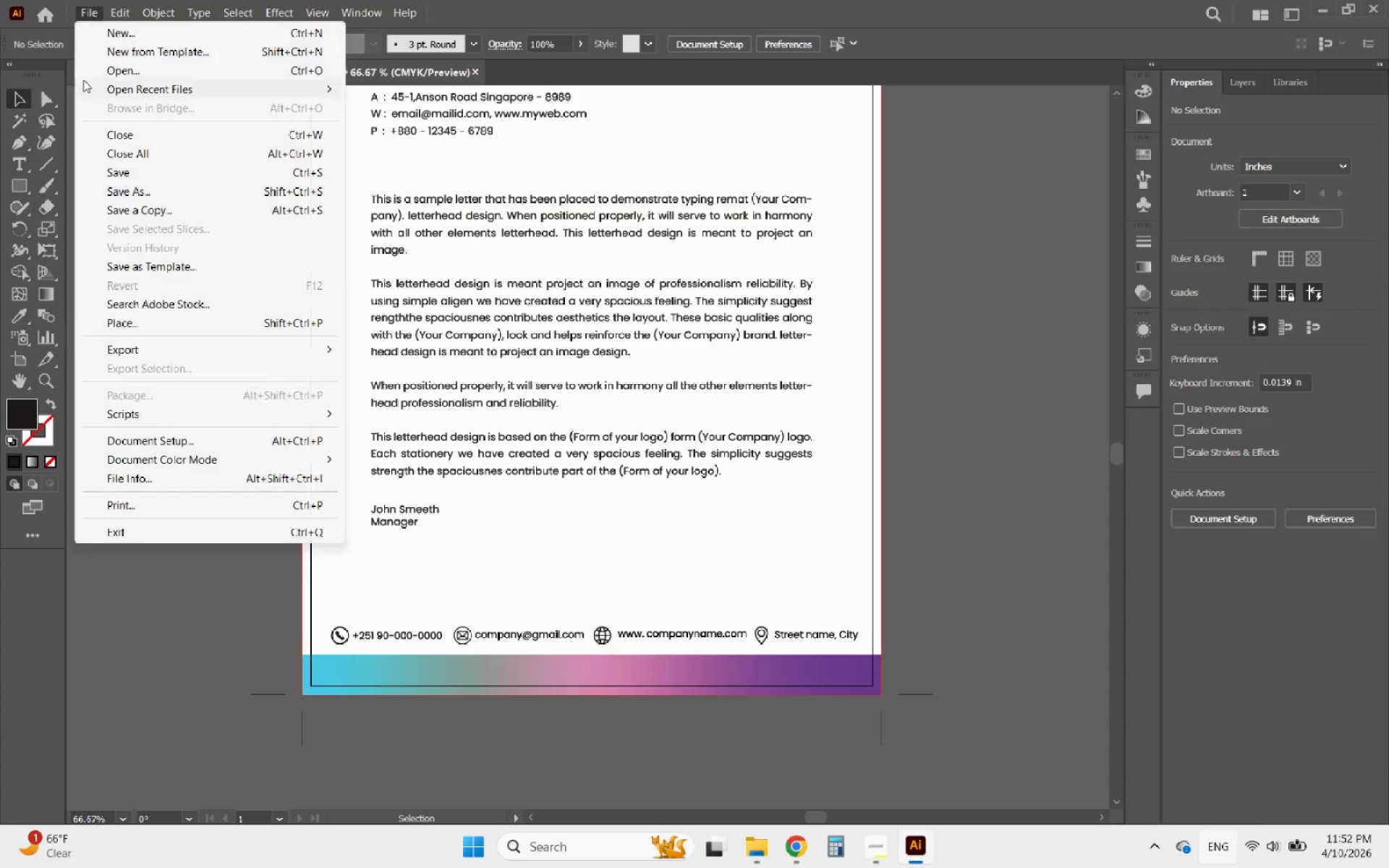 
left_click([135, 327])
 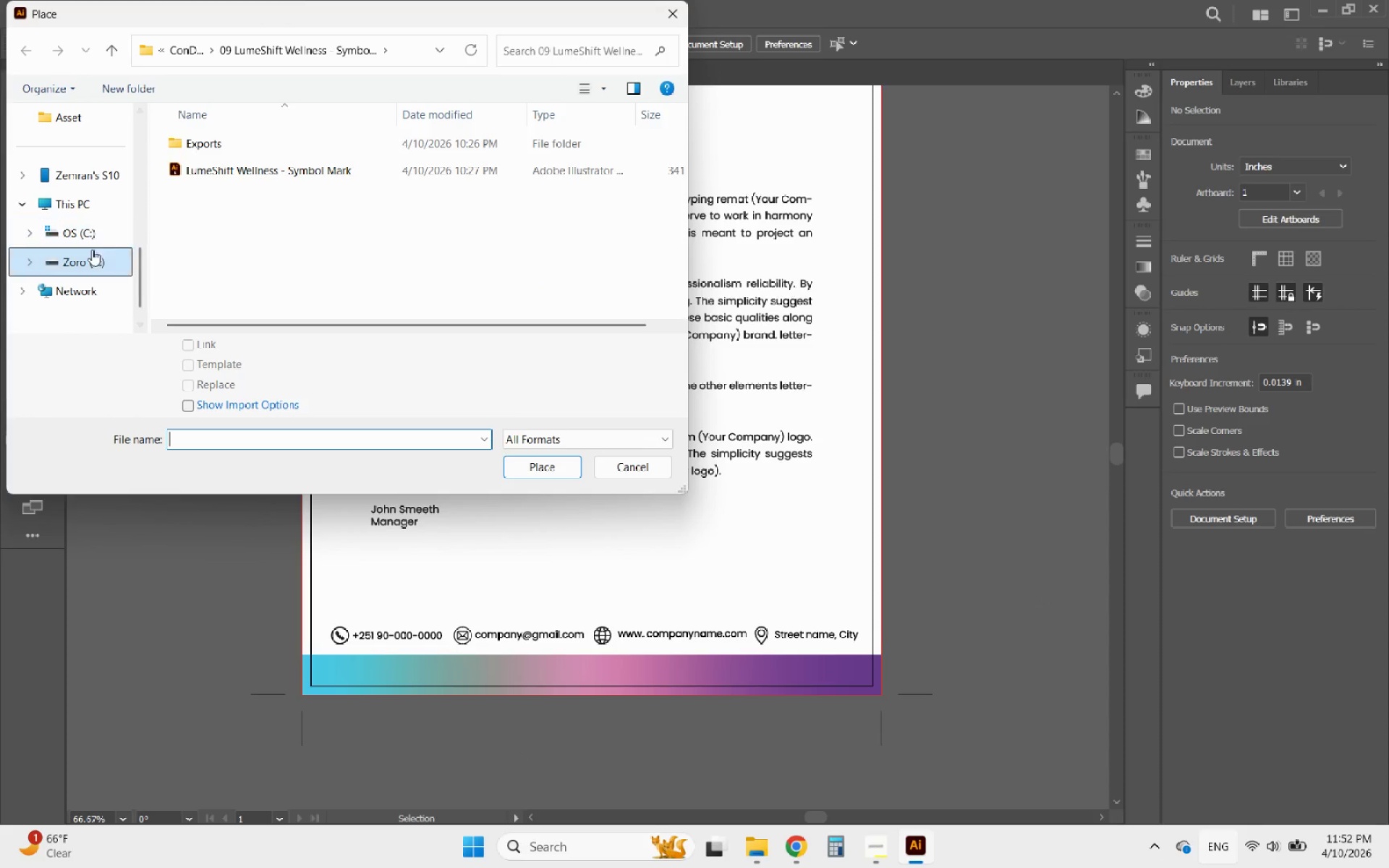 
left_click([86, 252])
 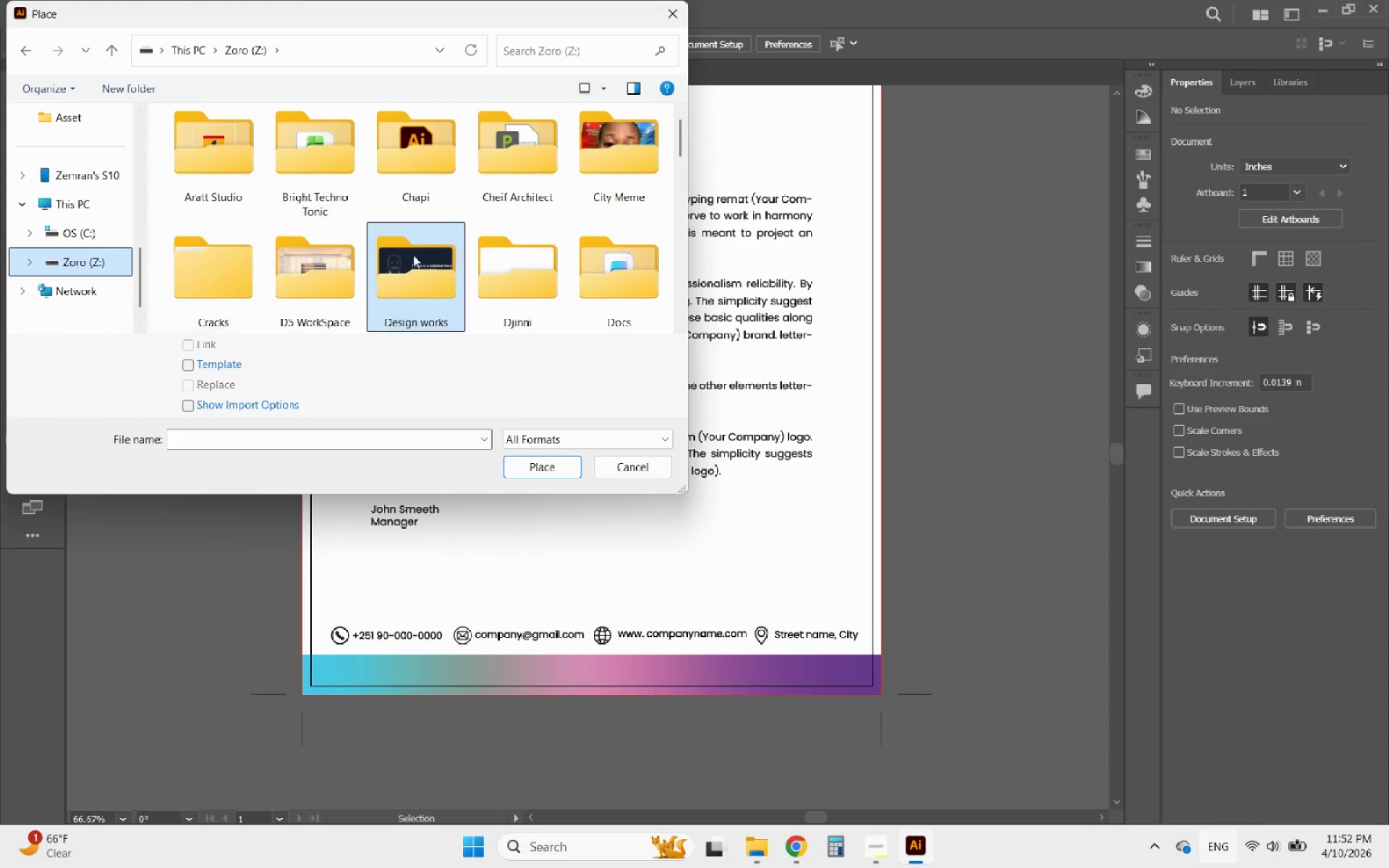 
scroll: coordinate [515, 284], scroll_direction: down, amount: 7.0
 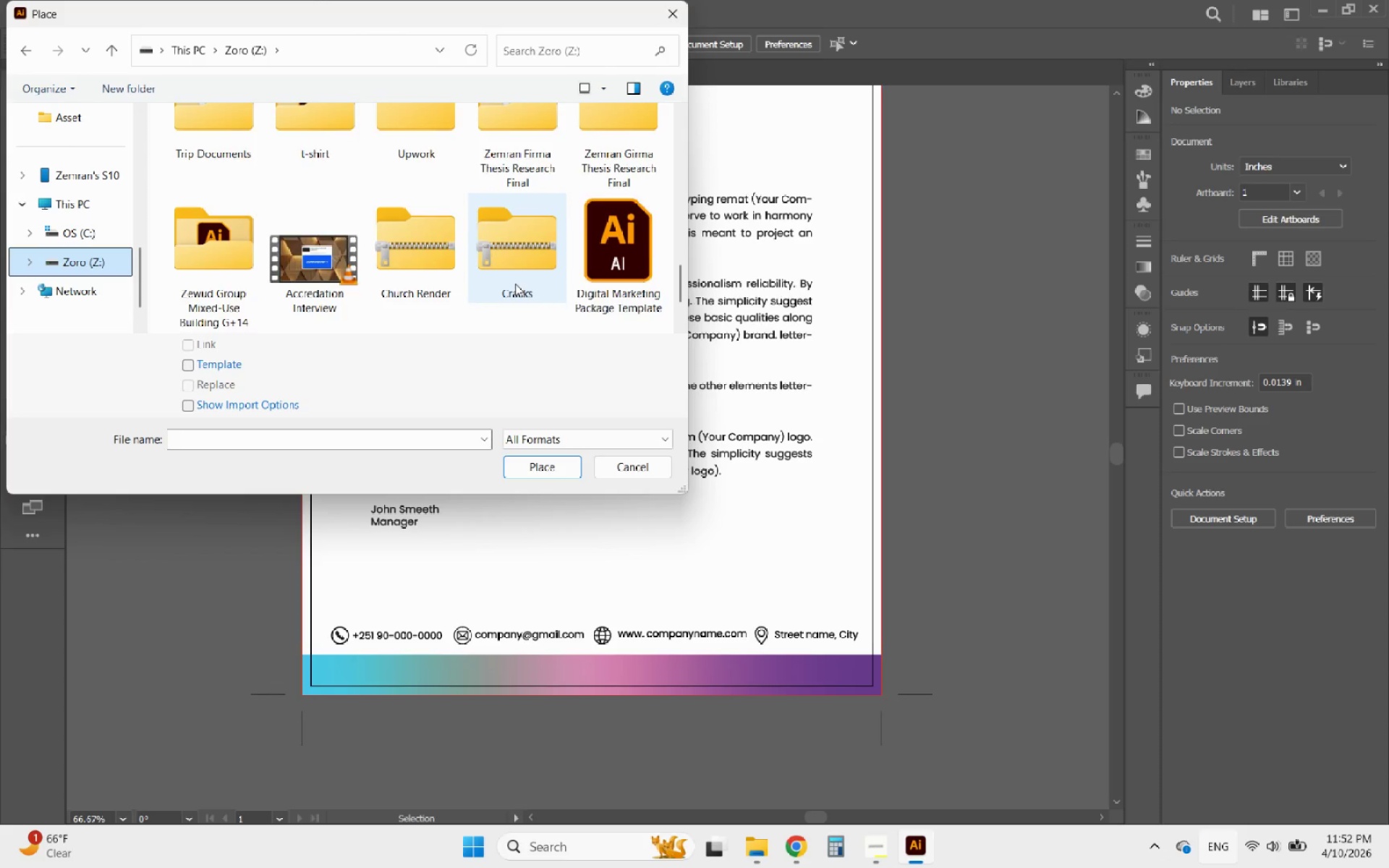 
scroll: coordinate [515, 284], scroll_direction: up, amount: 2.0
 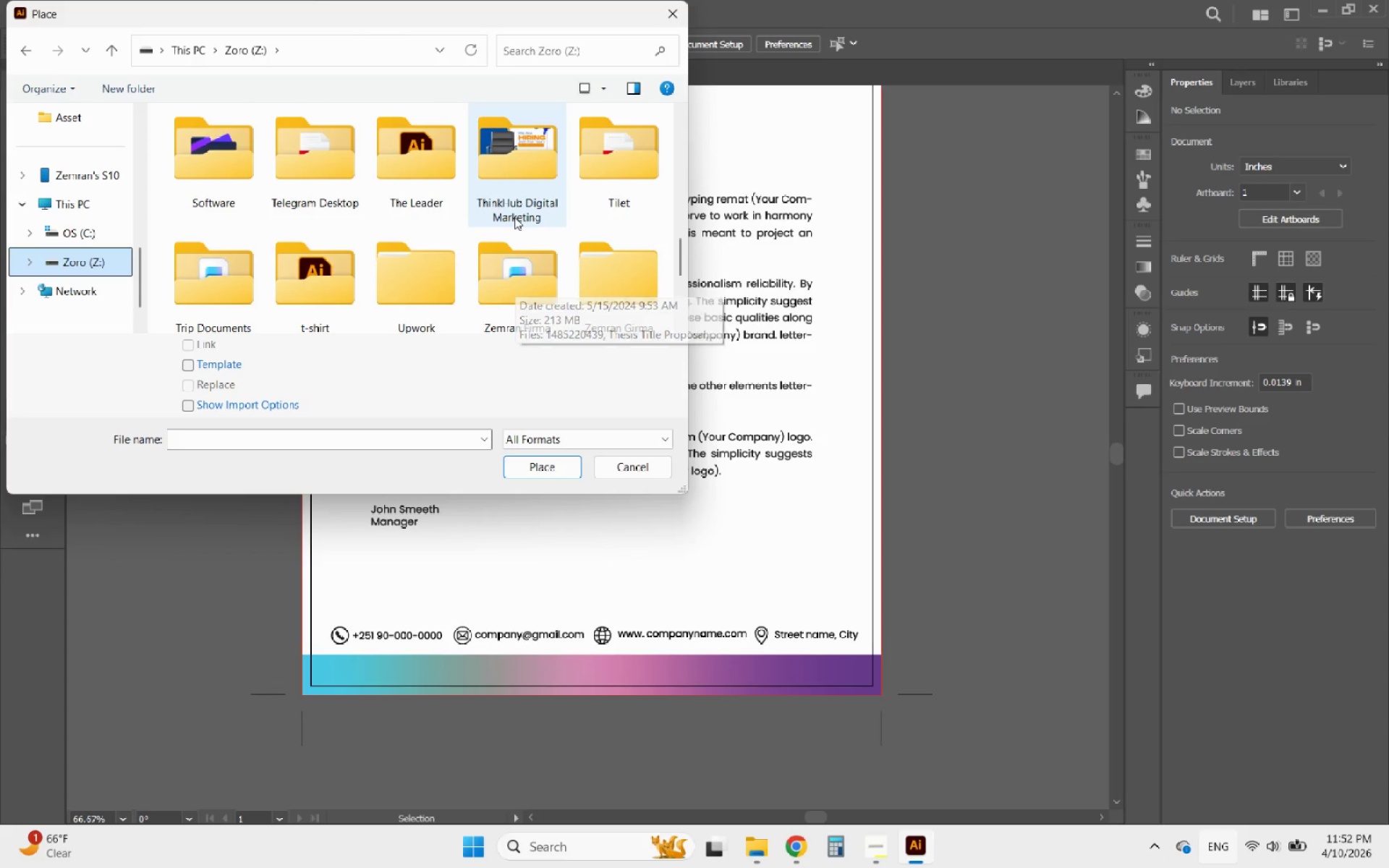 
double_click([514, 217])
 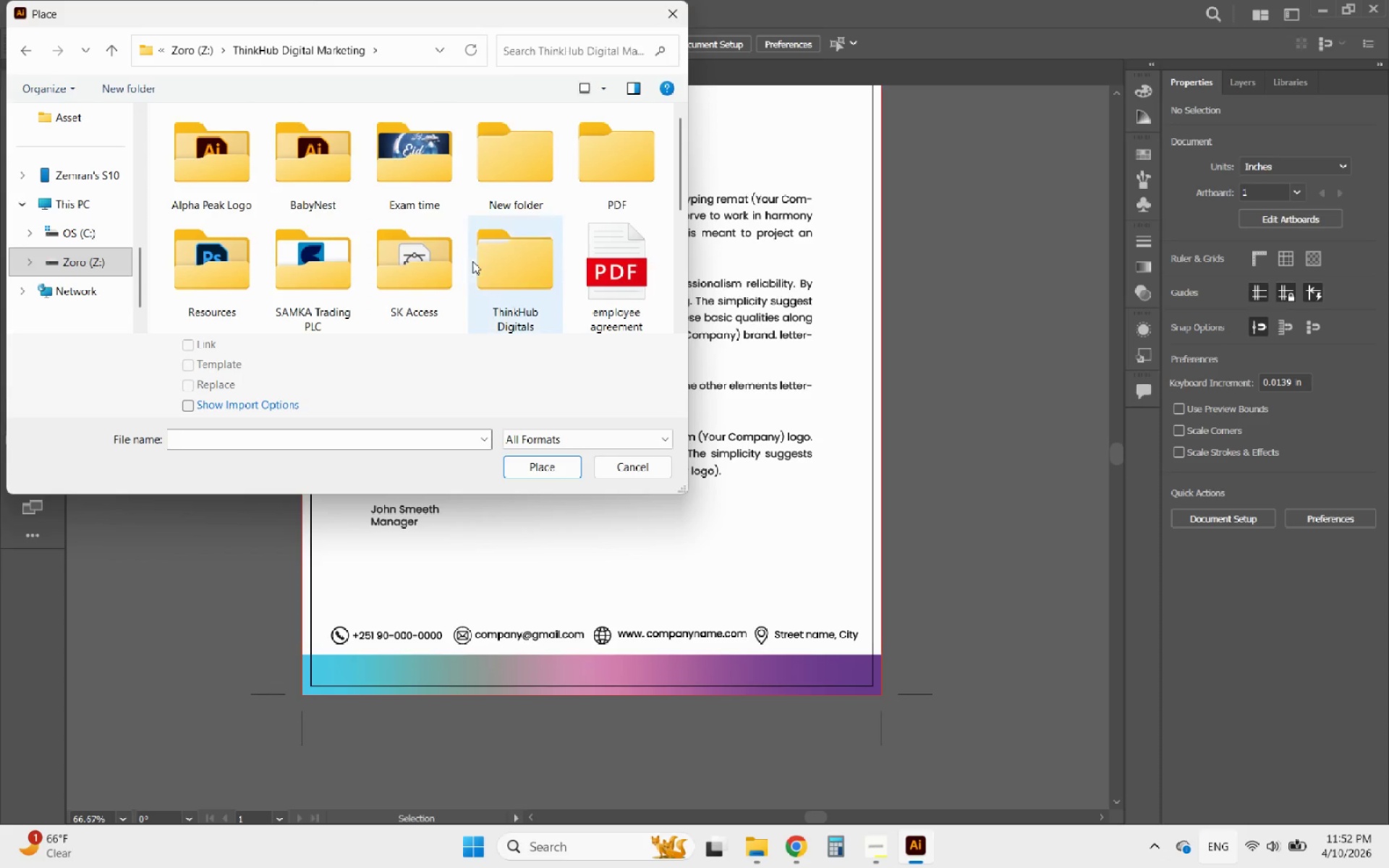 
scroll: coordinate [473, 262], scroll_direction: down, amount: 2.0
 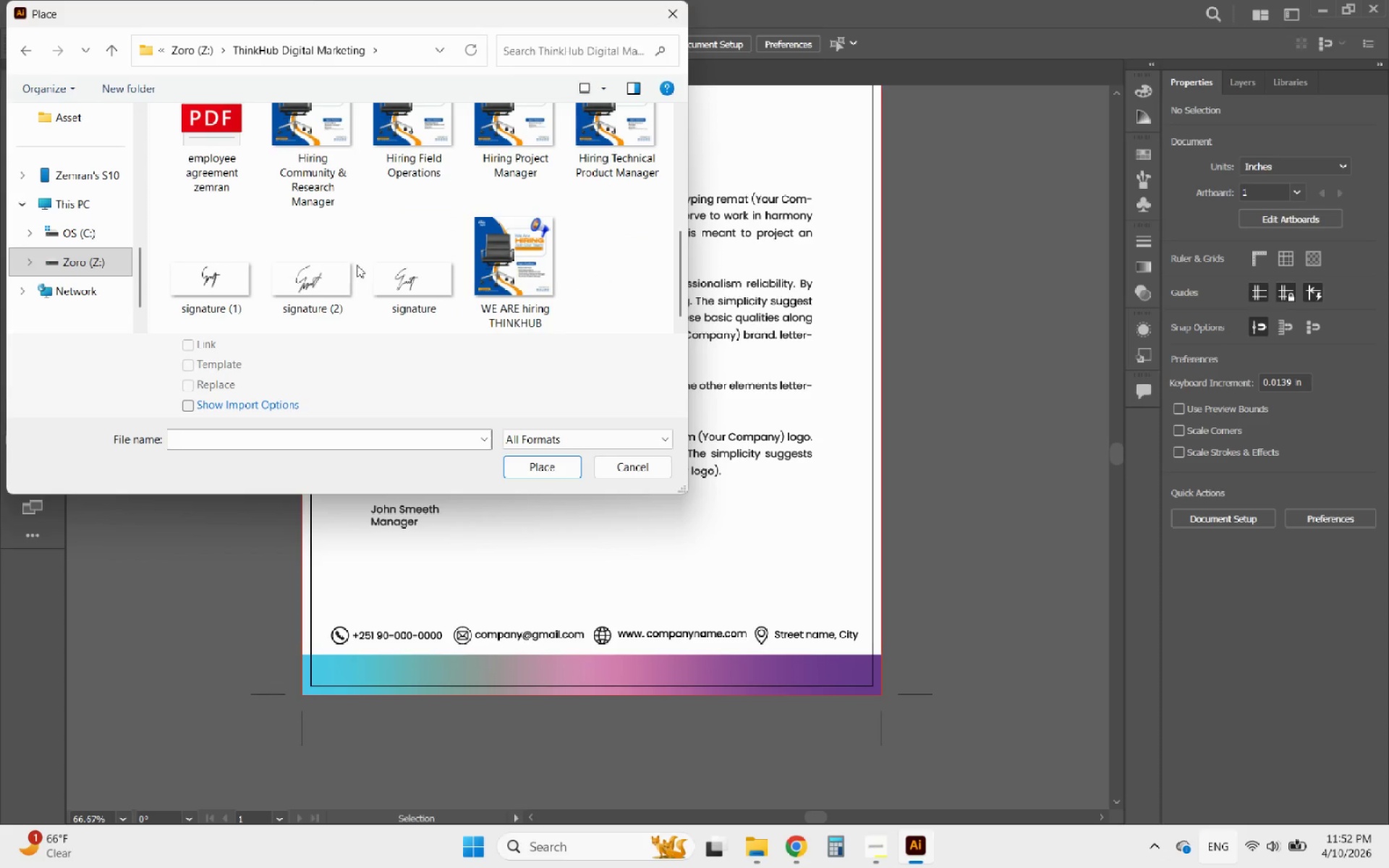 
left_click([413, 278])
 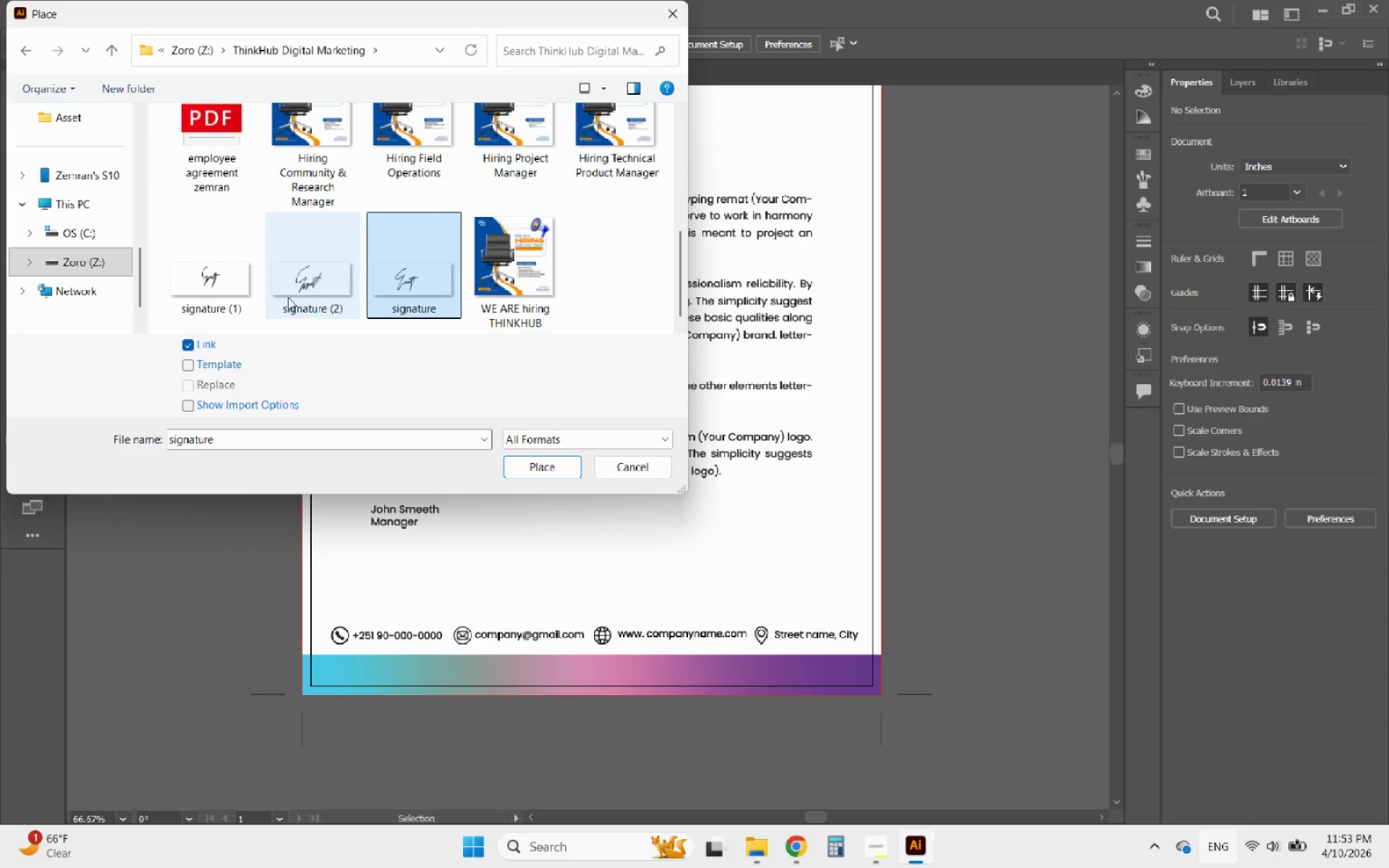 
left_click([237, 289])
 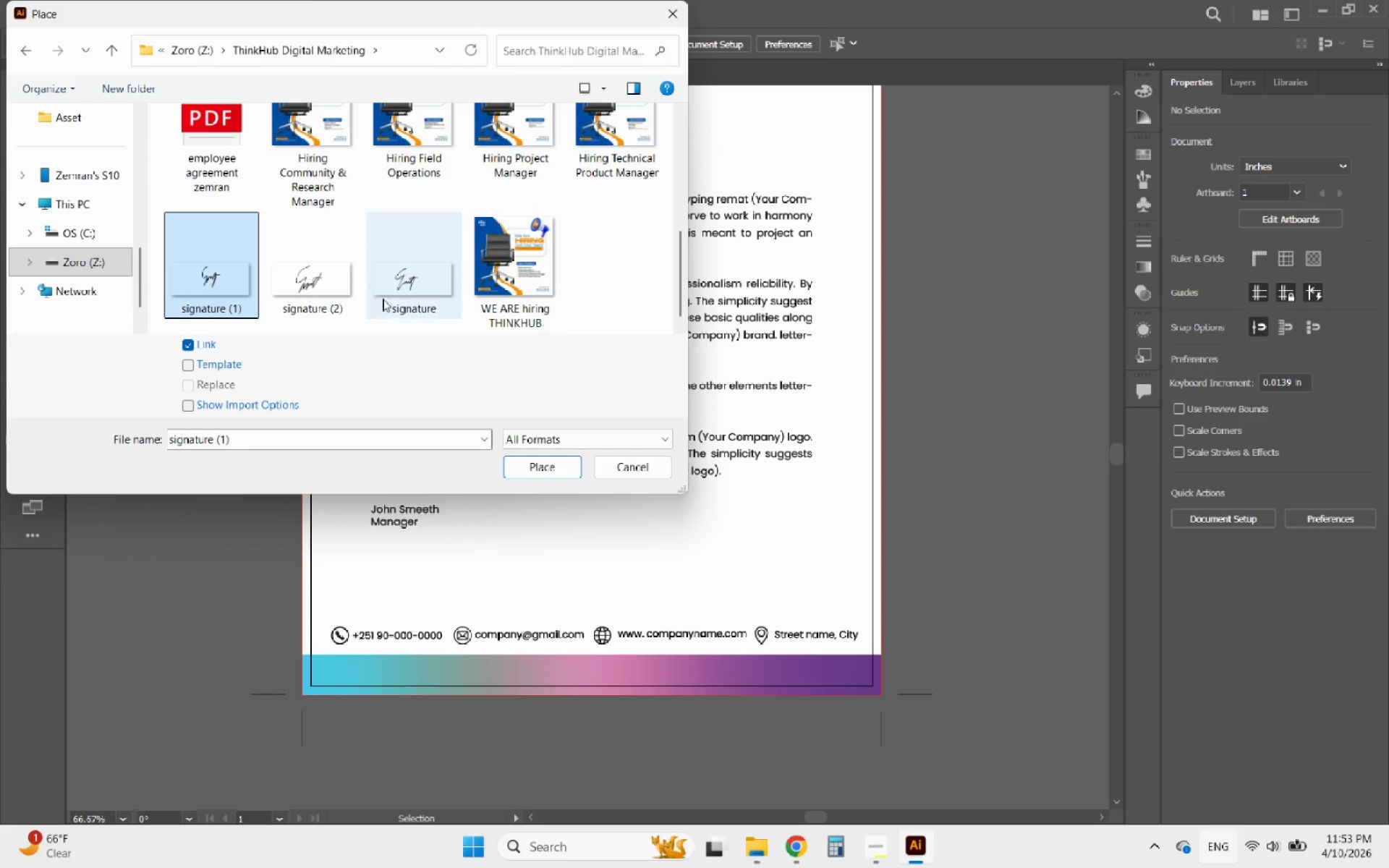 
left_click([396, 290])
 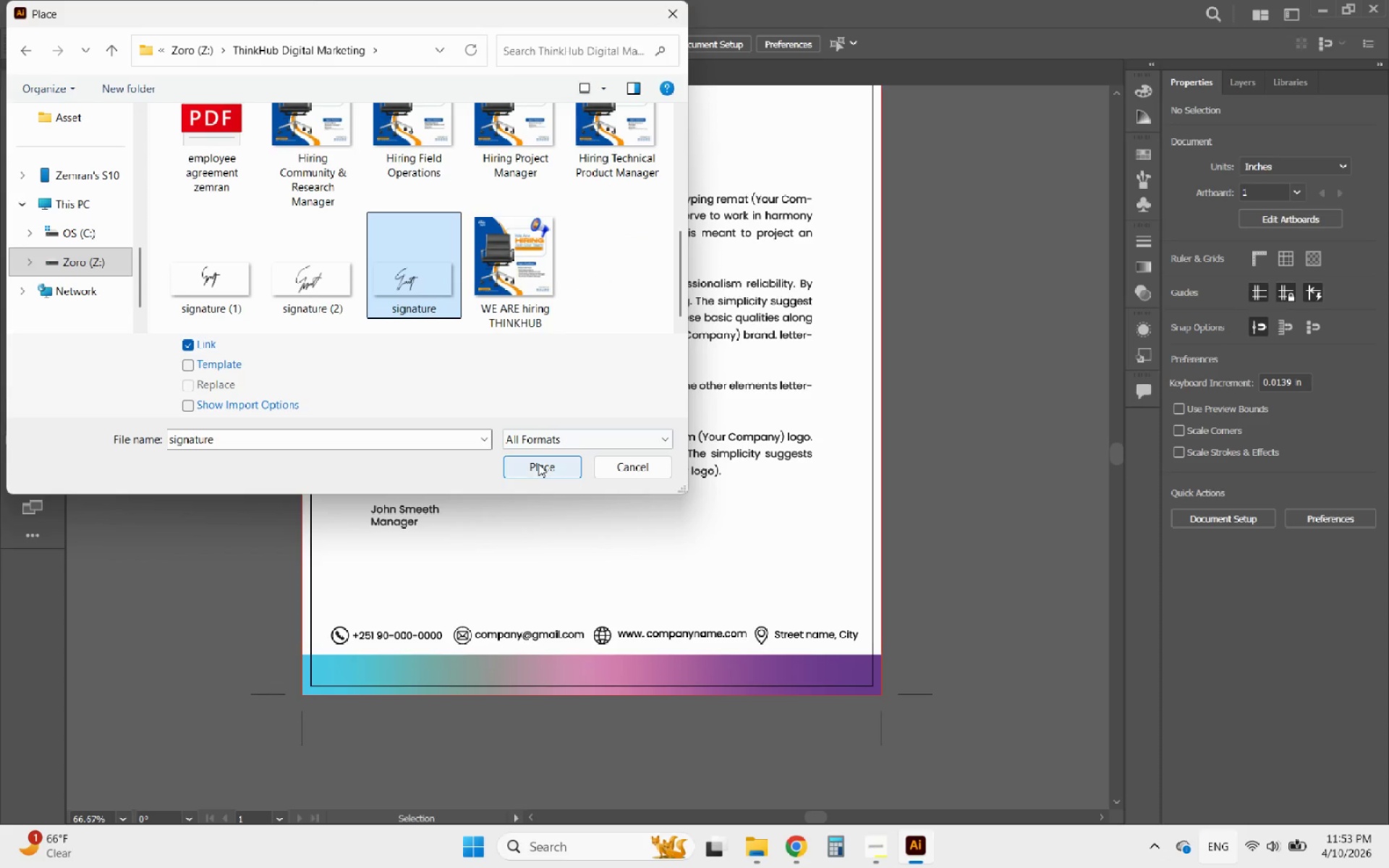 
left_click([538, 464])
 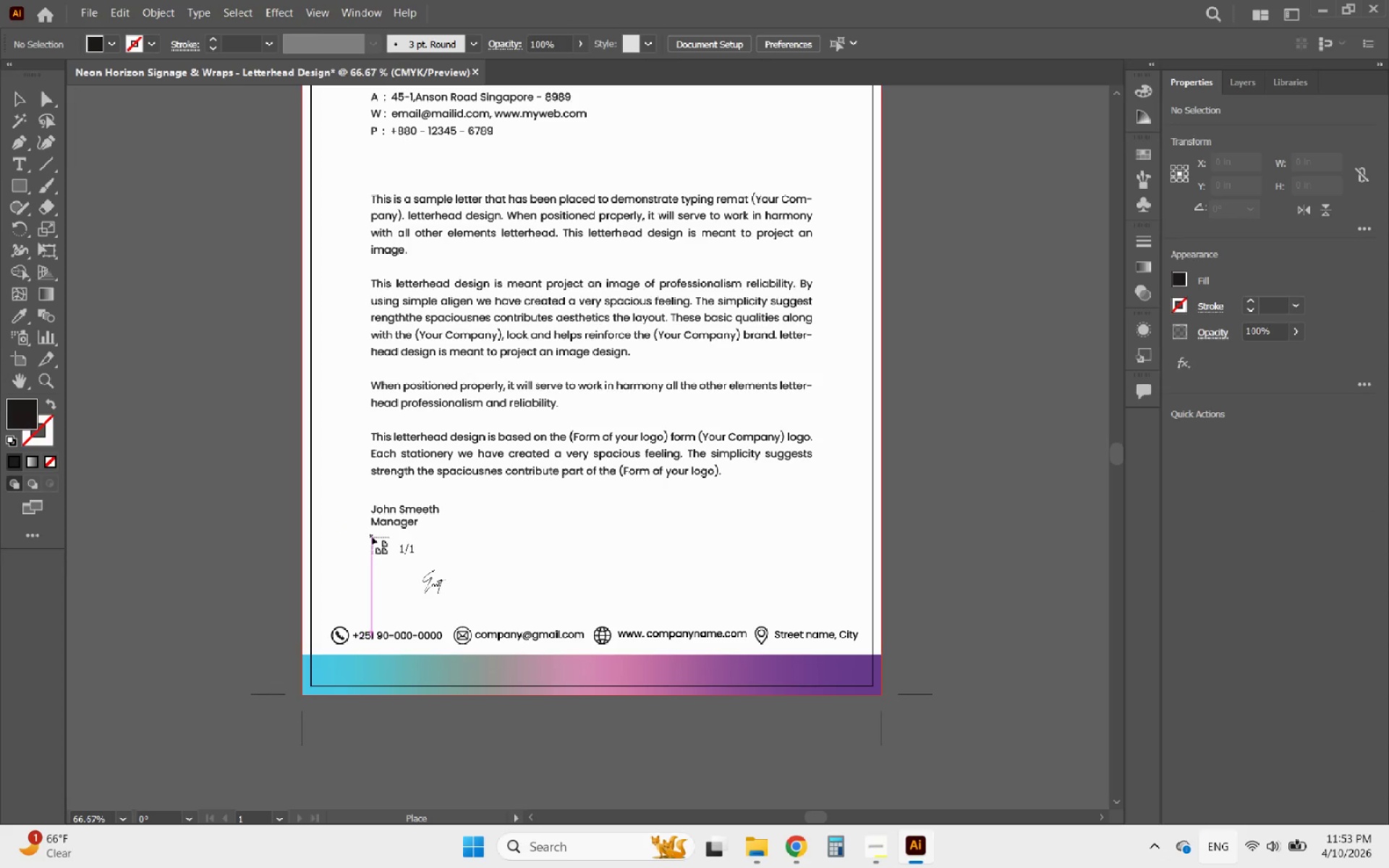 
left_click_drag(start_coordinate=[373, 536], to_coordinate=[467, 585])
 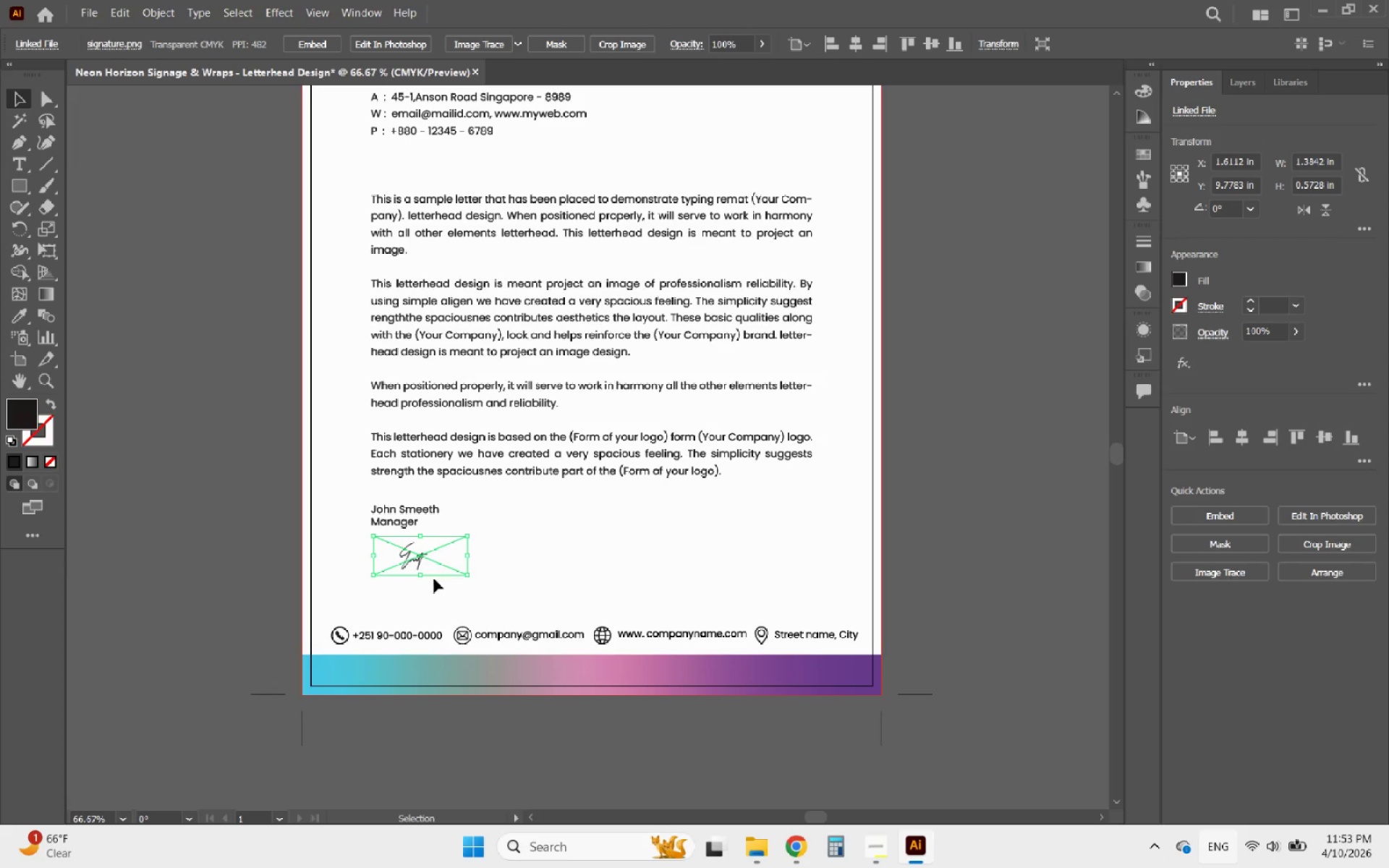 
hold_key(key=AltLeft, duration=0.31)
 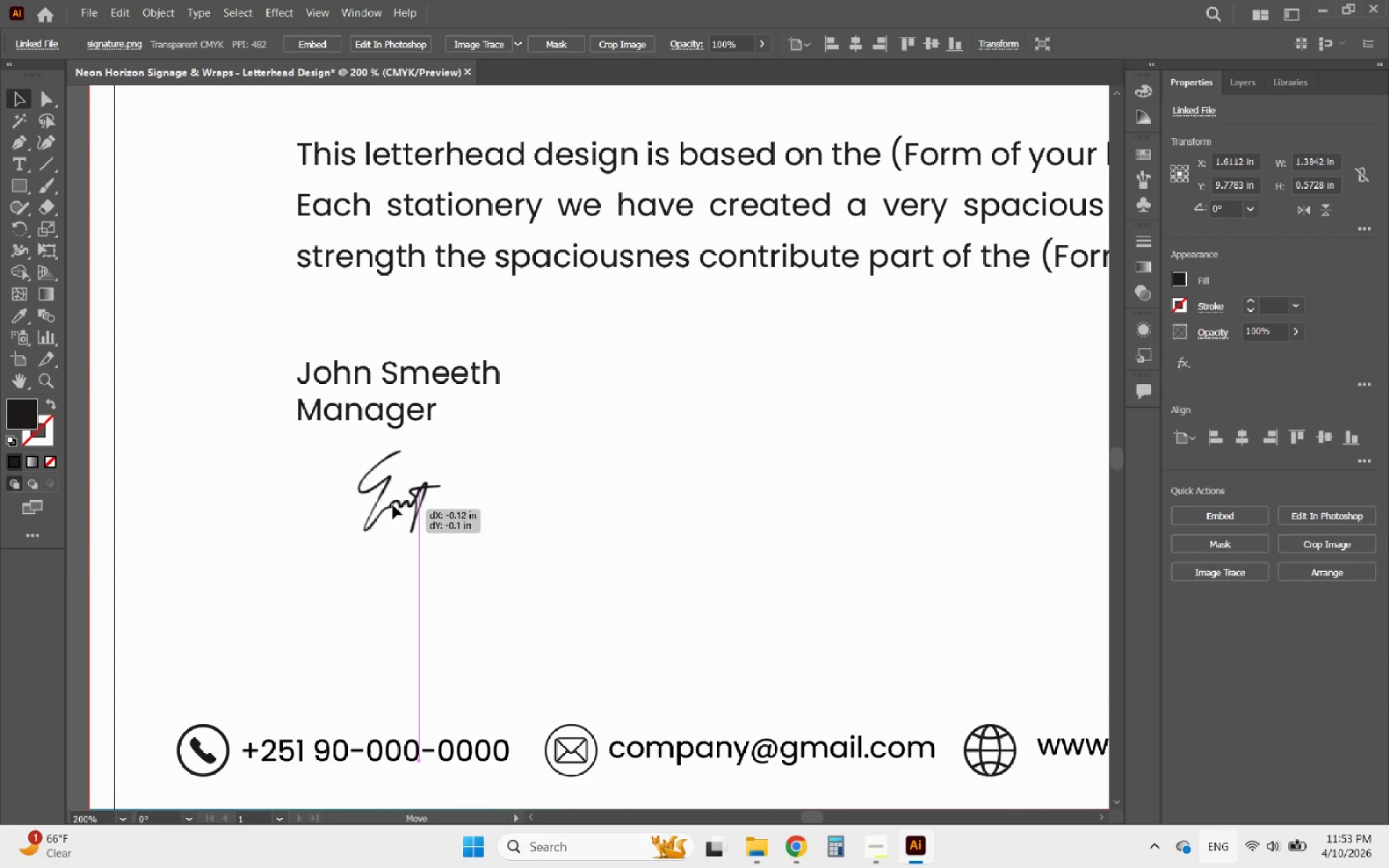 
left_click_drag(start_coordinate=[422, 529], to_coordinate=[362, 495])
 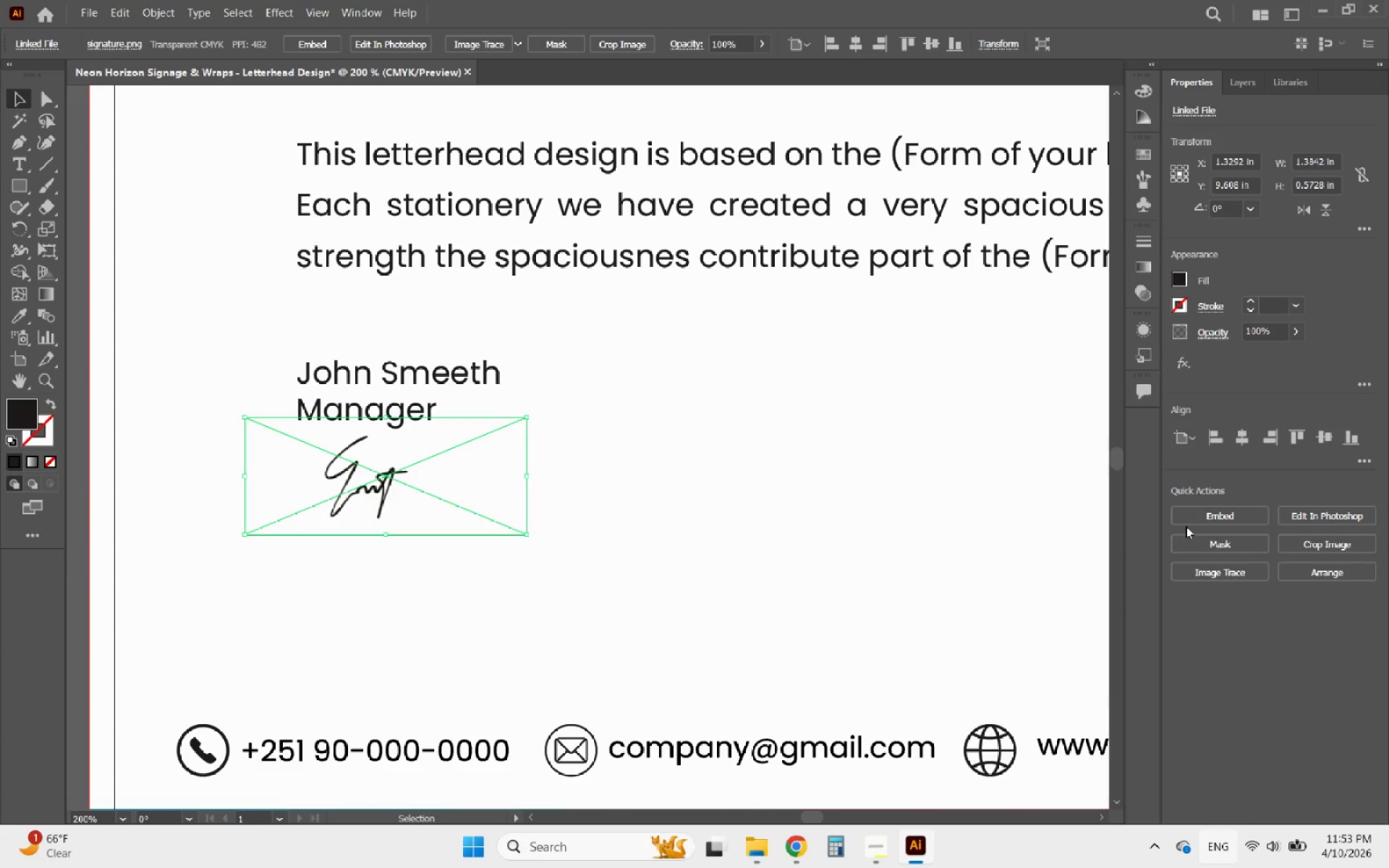 
scroll: coordinate [408, 577], scroll_direction: up, amount: 3.0
 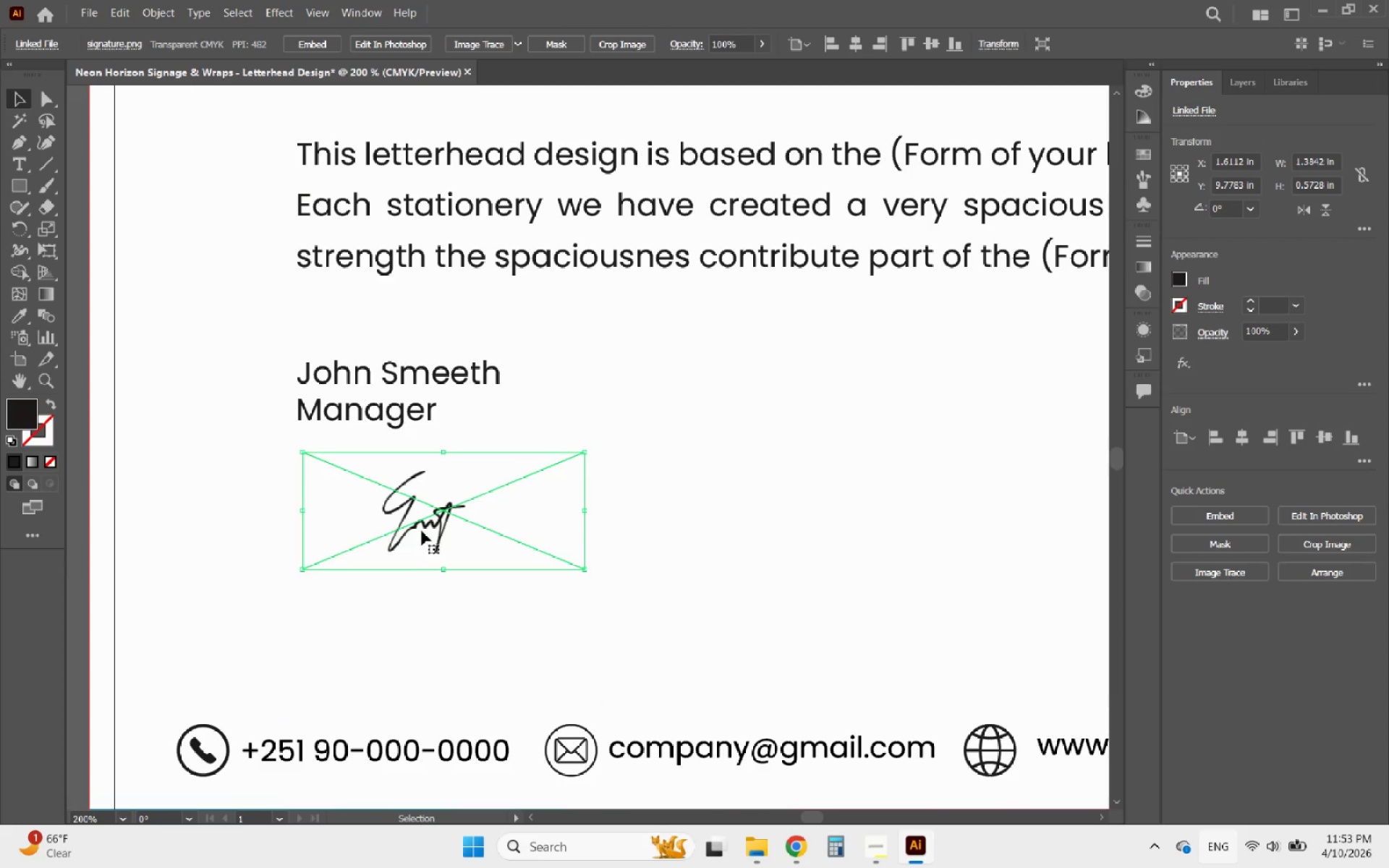 
left_click([1198, 522])
 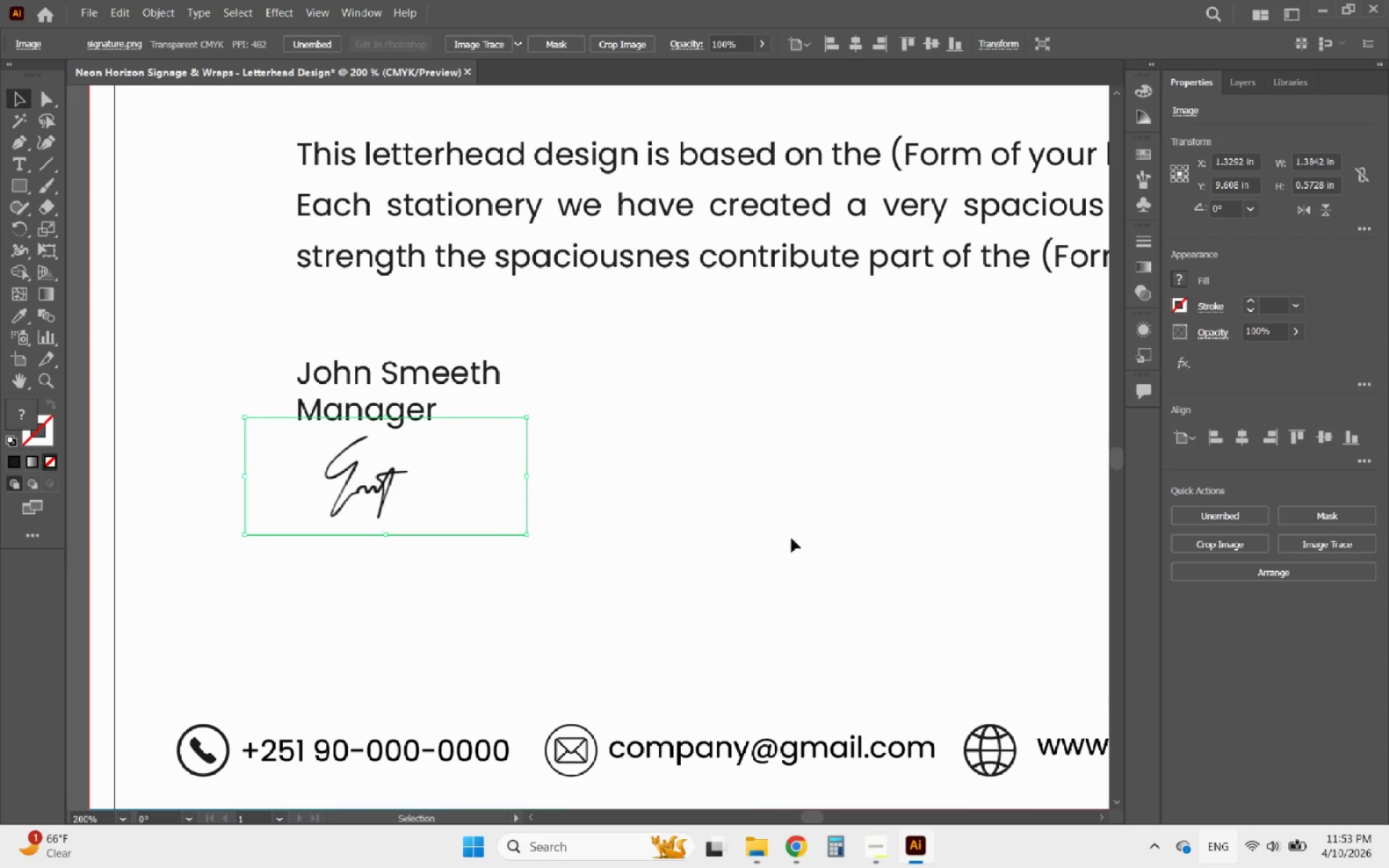 
hold_key(key=AltLeft, duration=0.48)
scroll: coordinate [469, 563], scroll_direction: down, amount: 2.0
 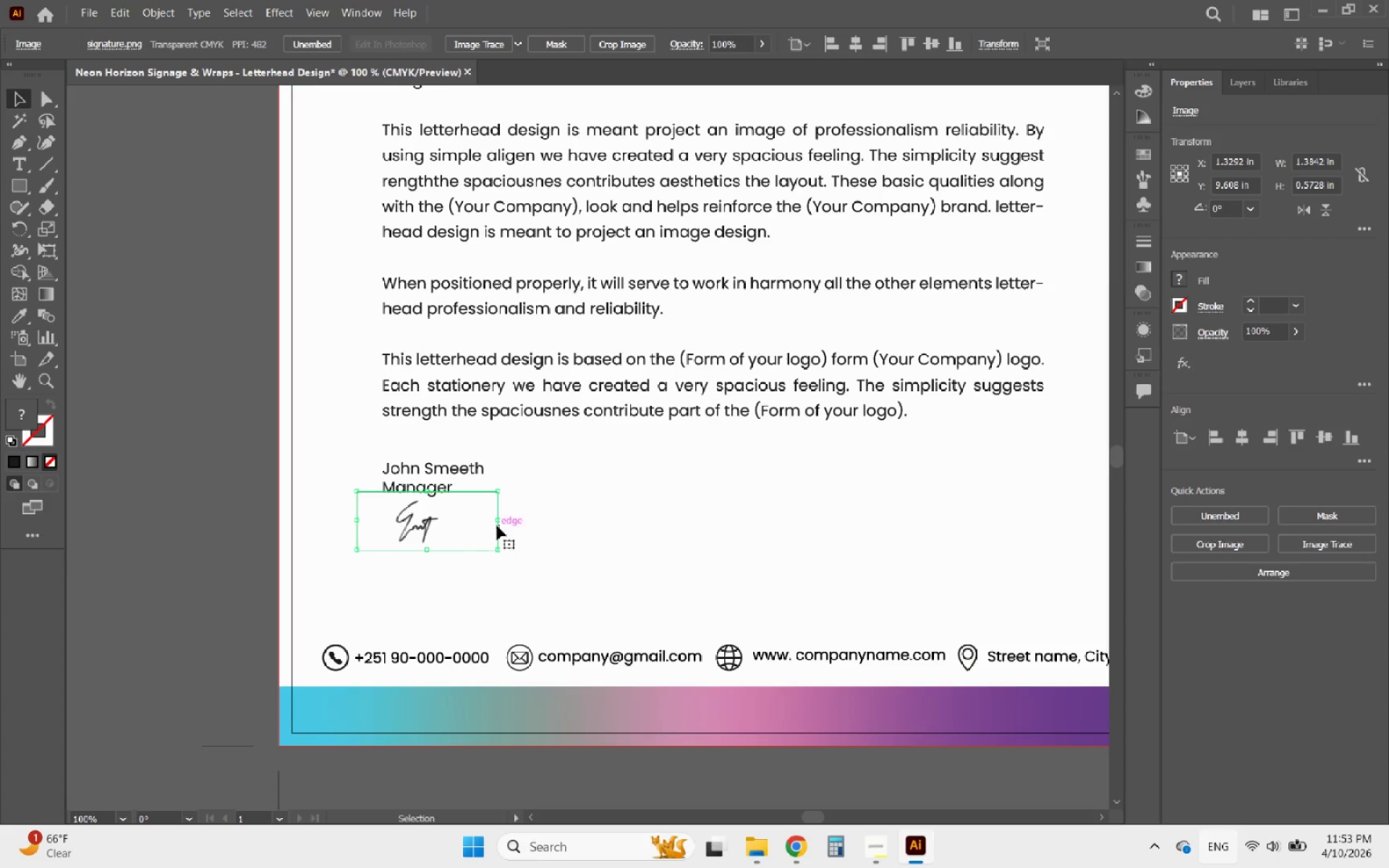 
hold_key(key=ShiftLeft, duration=1.92)
left_click_drag(start_coordinate=[498, 524], to_coordinate=[506, 532])
 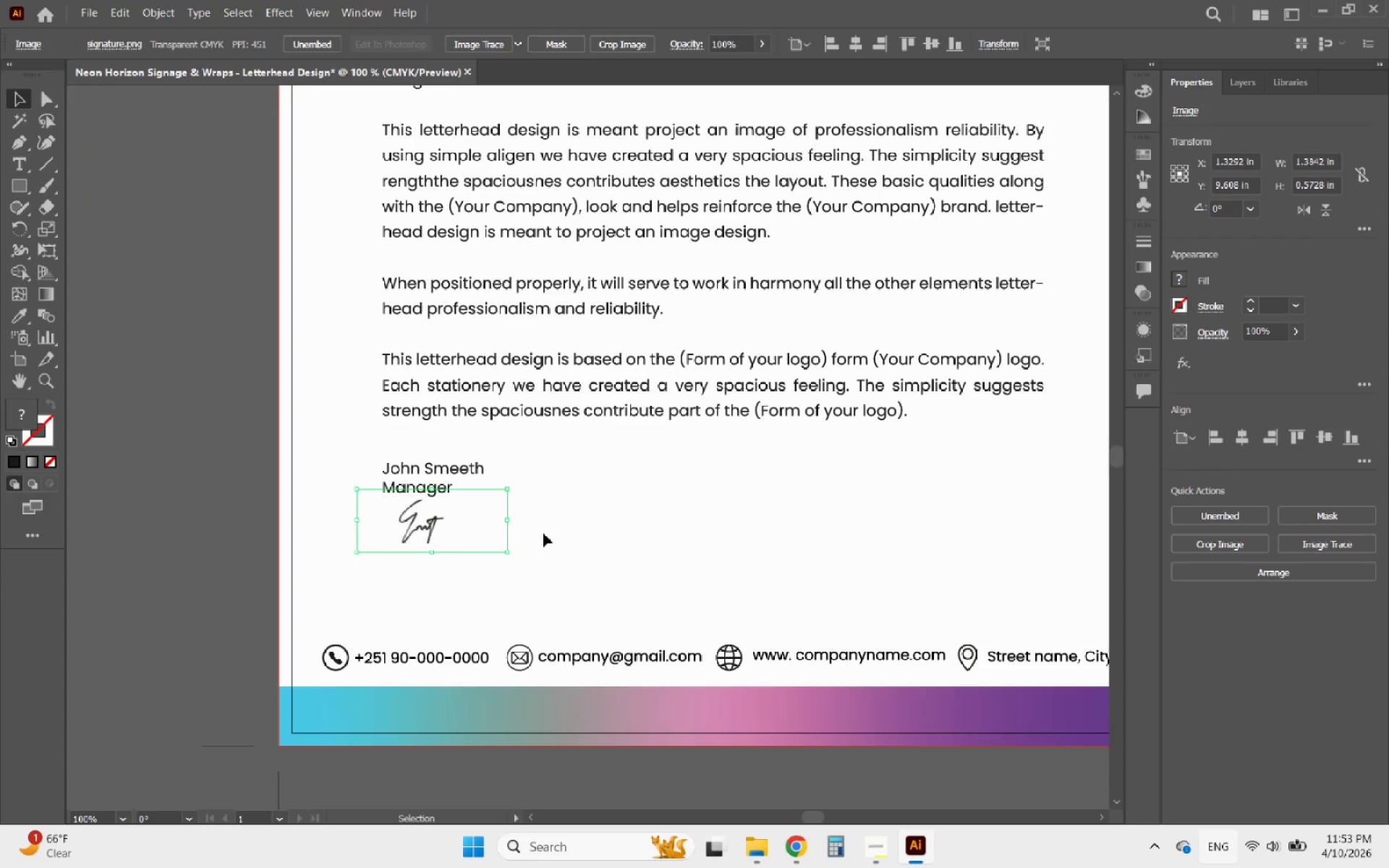 
left_click([543, 533])
 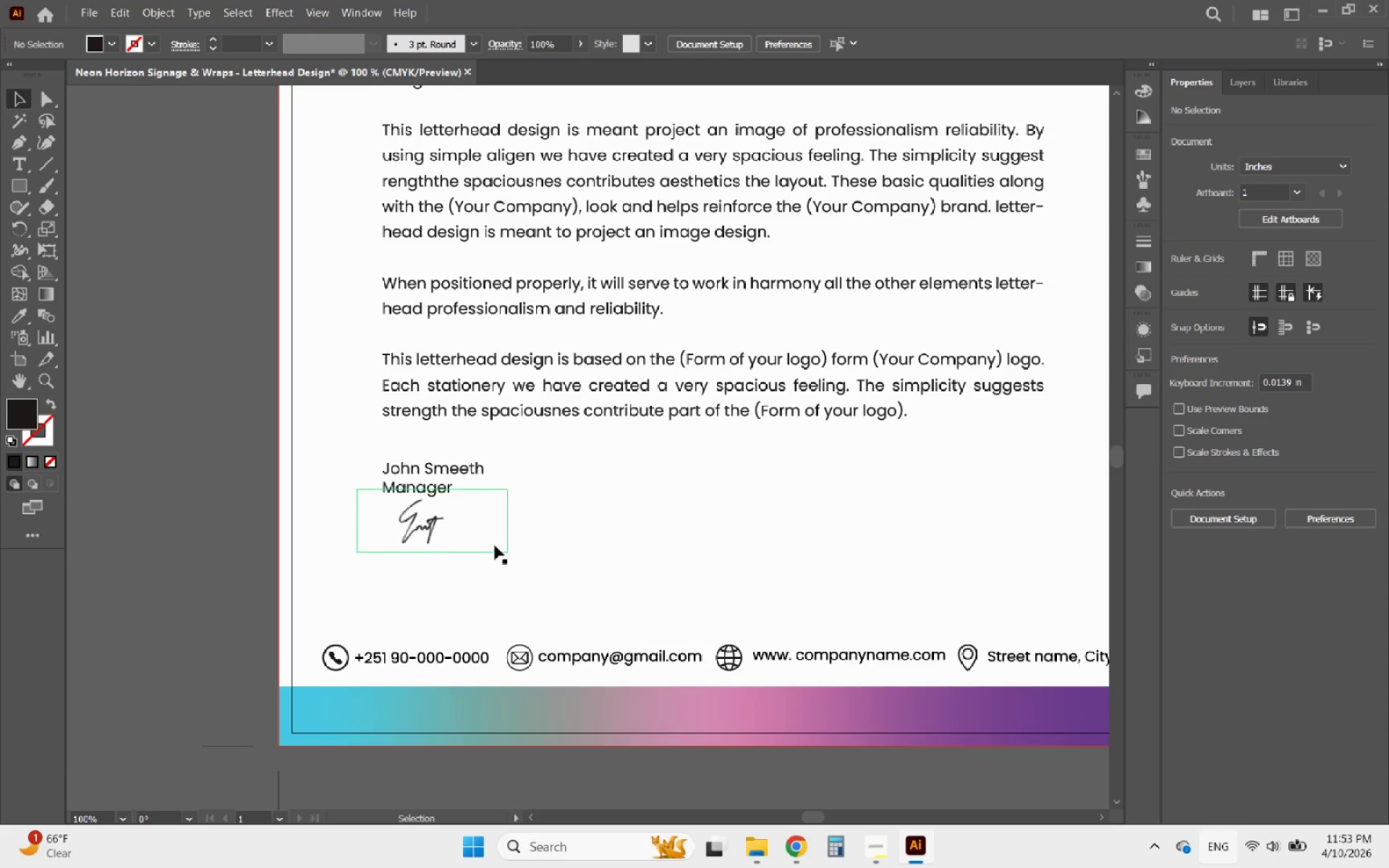 
hold_key(key=AltLeft, duration=0.67)
scroll: coordinate [473, 613], scroll_direction: down, amount: 3.0
 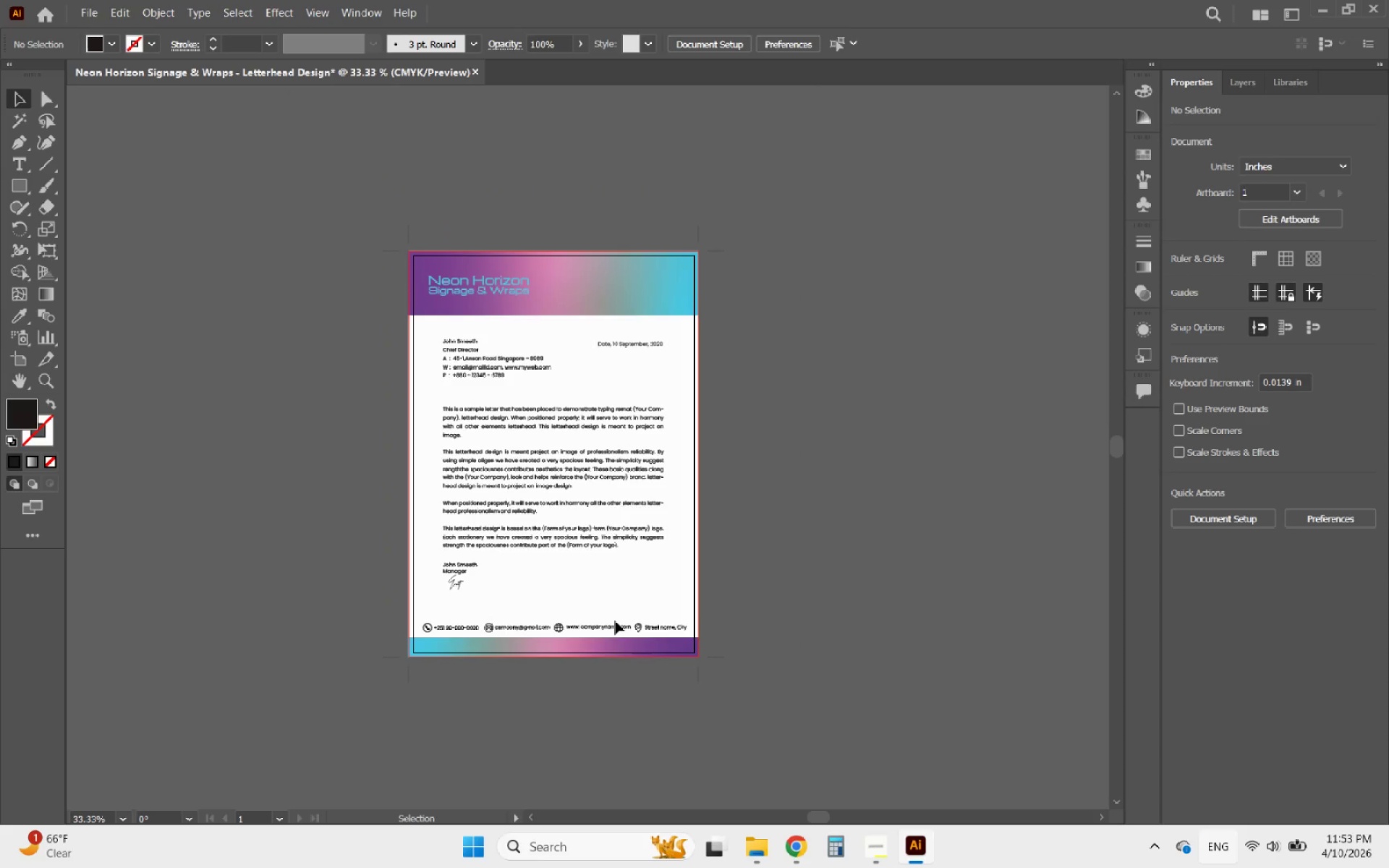 
hold_key(key=AltLeft, duration=0.41)
scroll: coordinate [507, 605], scroll_direction: up, amount: 3.0
 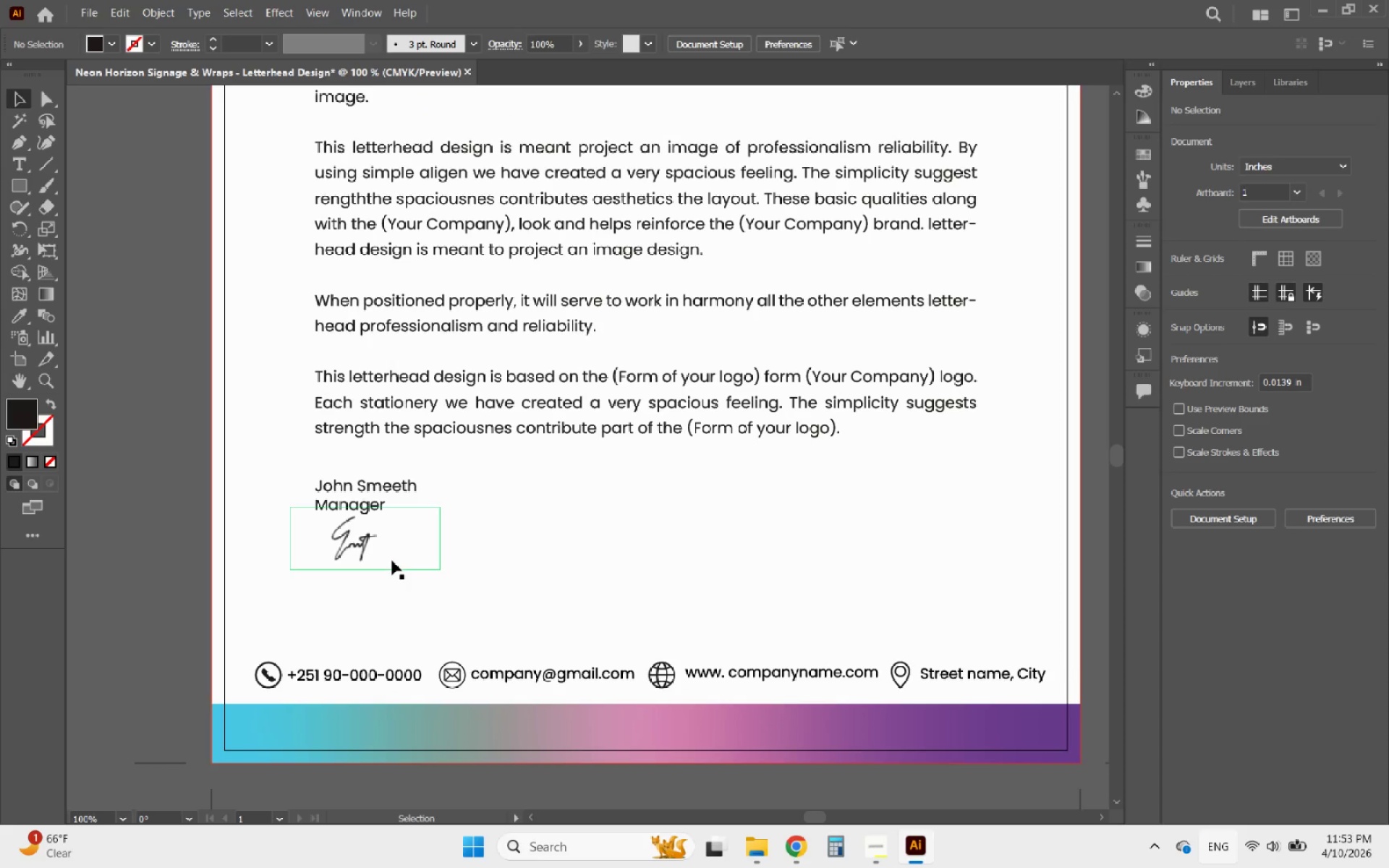 
key(Control+ControlLeft)
 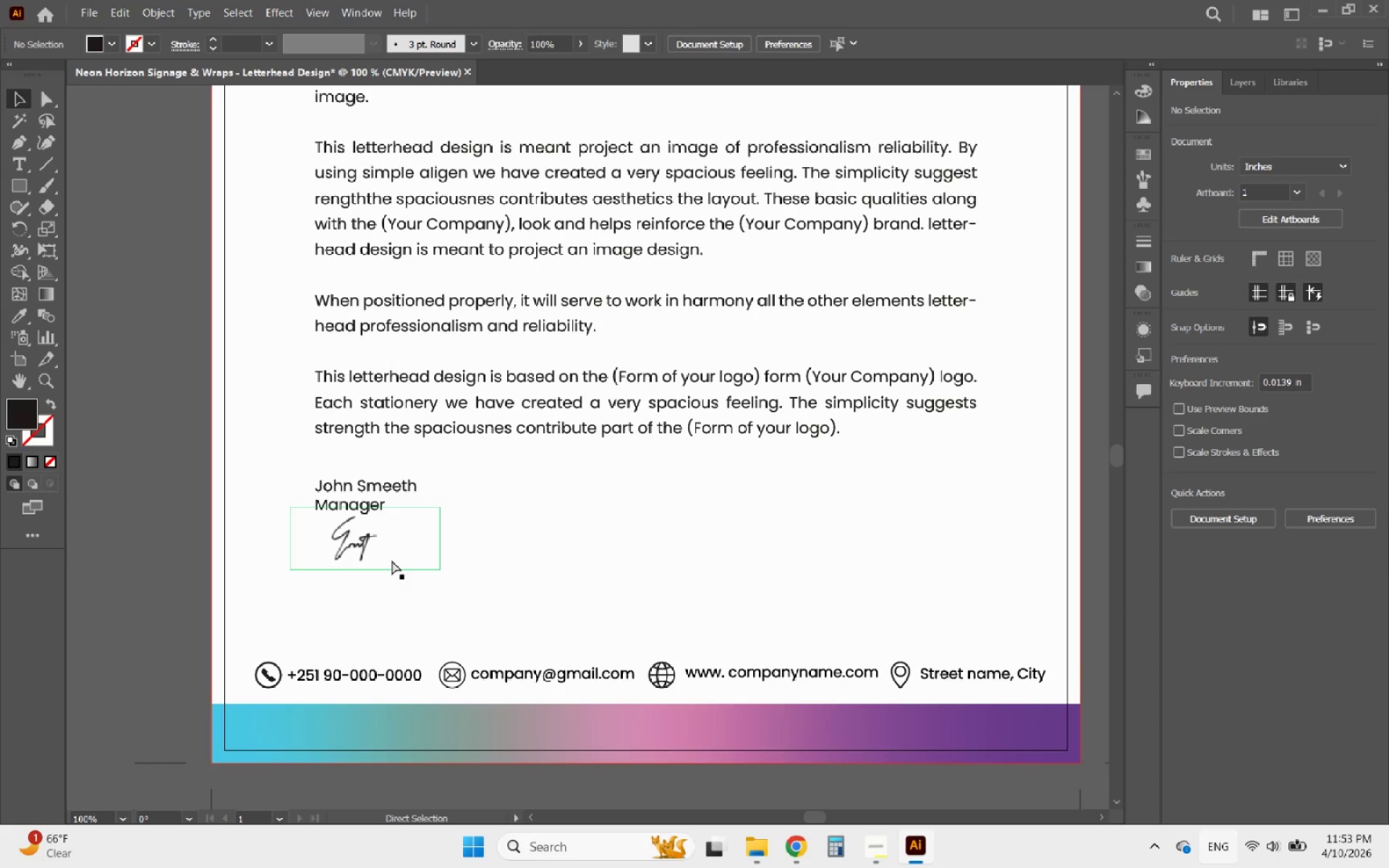 
key(Control+Z)
 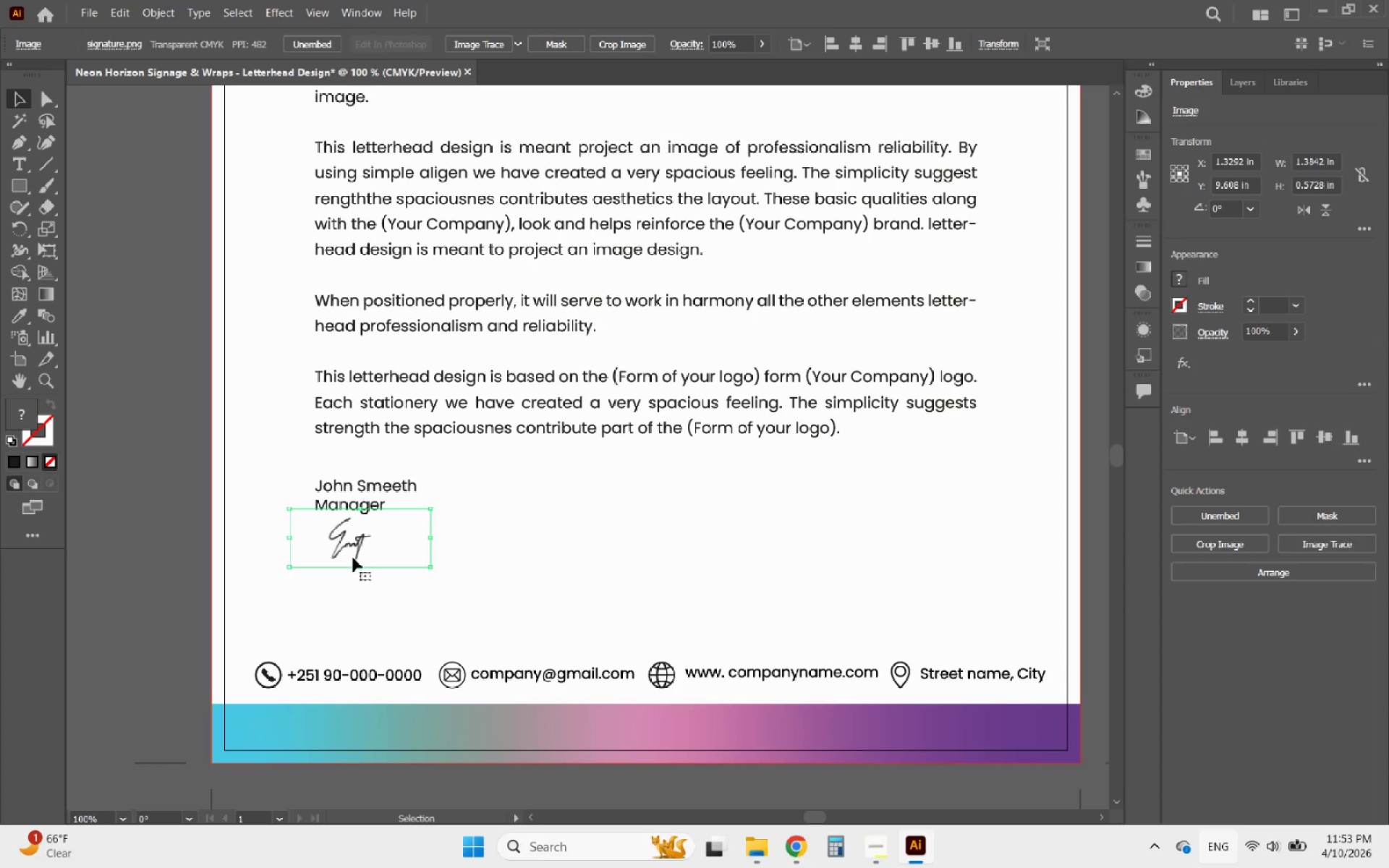 
key(Control+ControlLeft)
 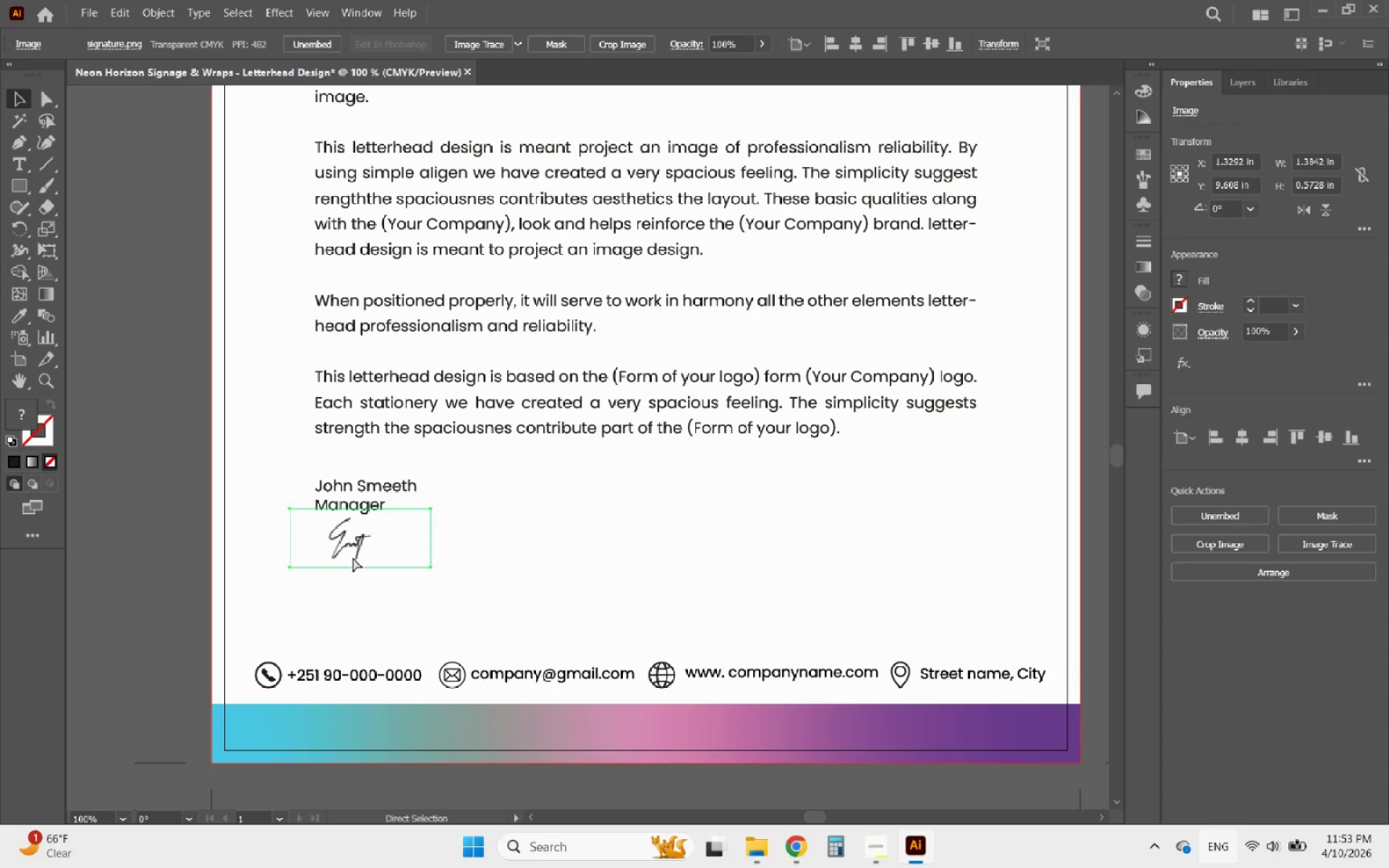 
key(Control+Z)
 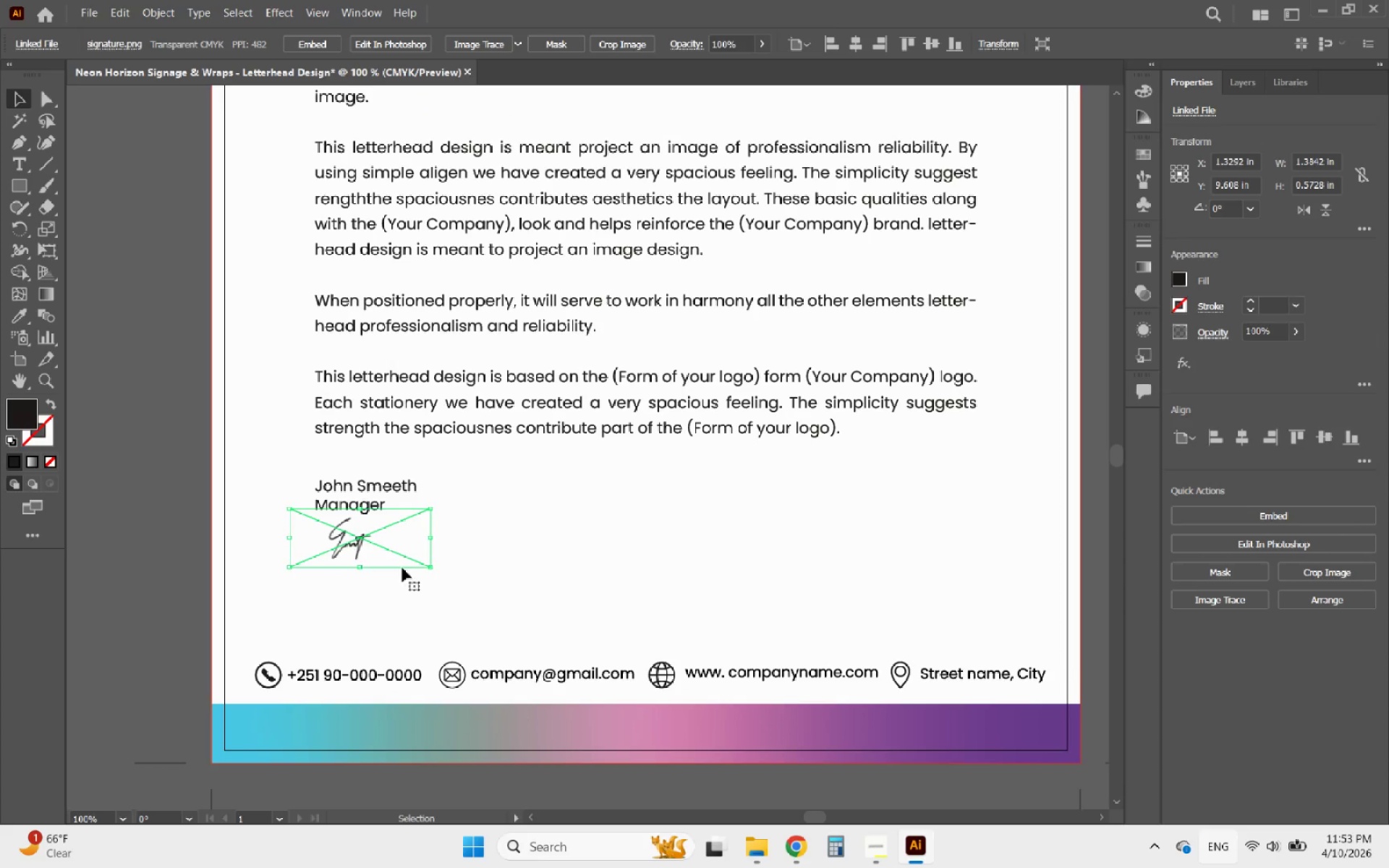 
left_click([492, 602])
 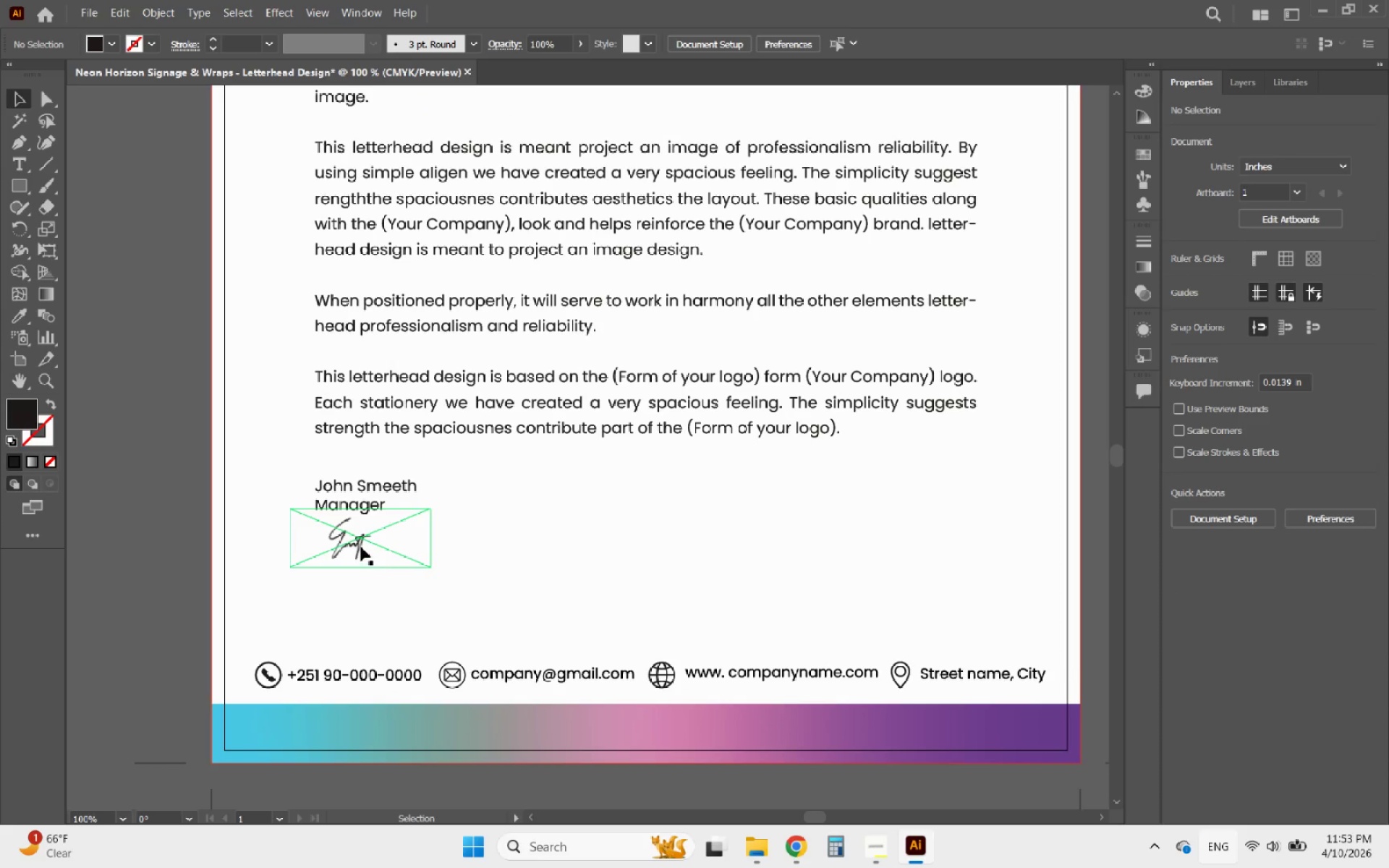 
left_click_drag(start_coordinate=[361, 547], to_coordinate=[356, 553])
 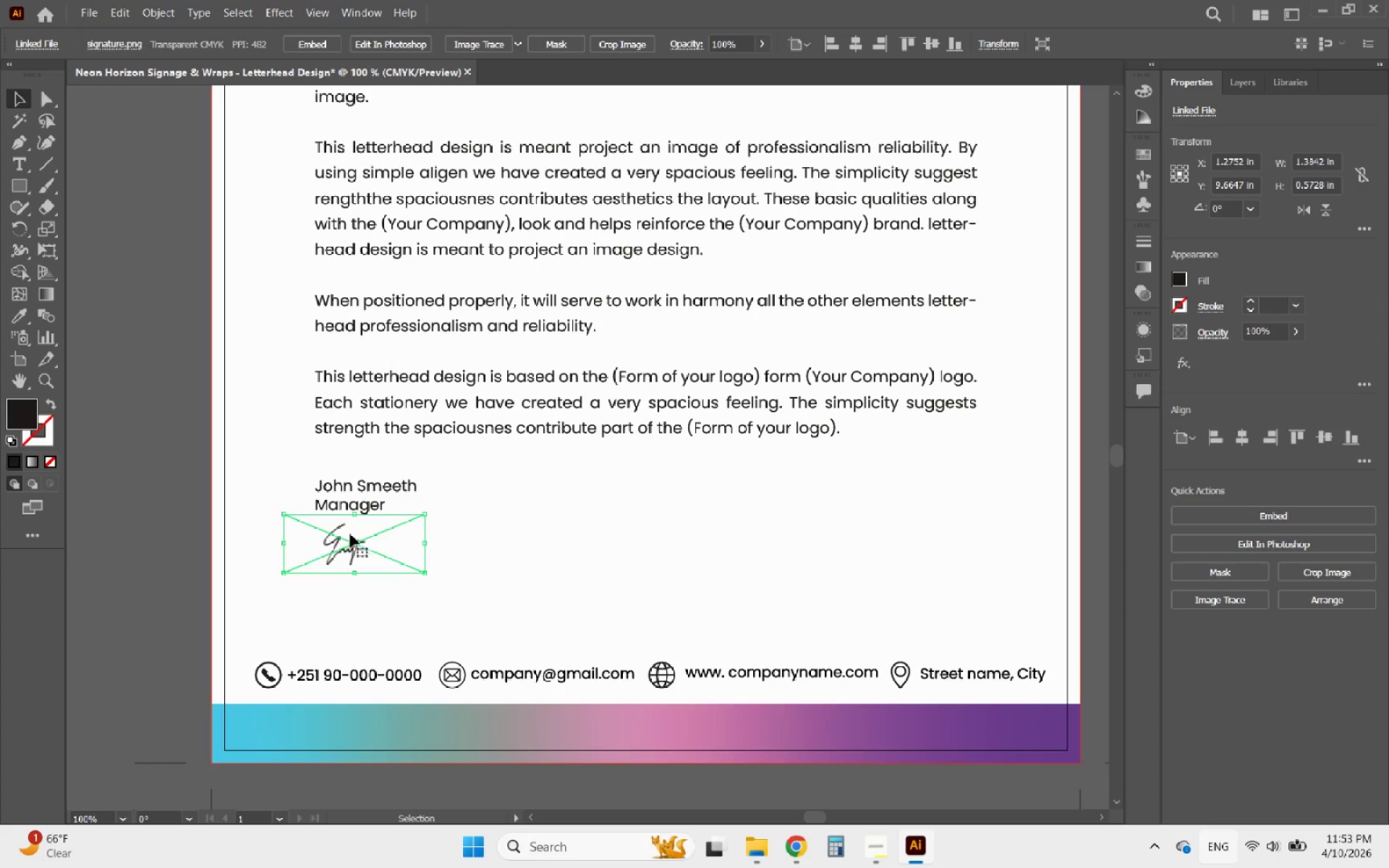 
hold_key(key=AltLeft, duration=0.47)
scroll: coordinate [421, 571], scroll_direction: down, amount: 2.0
 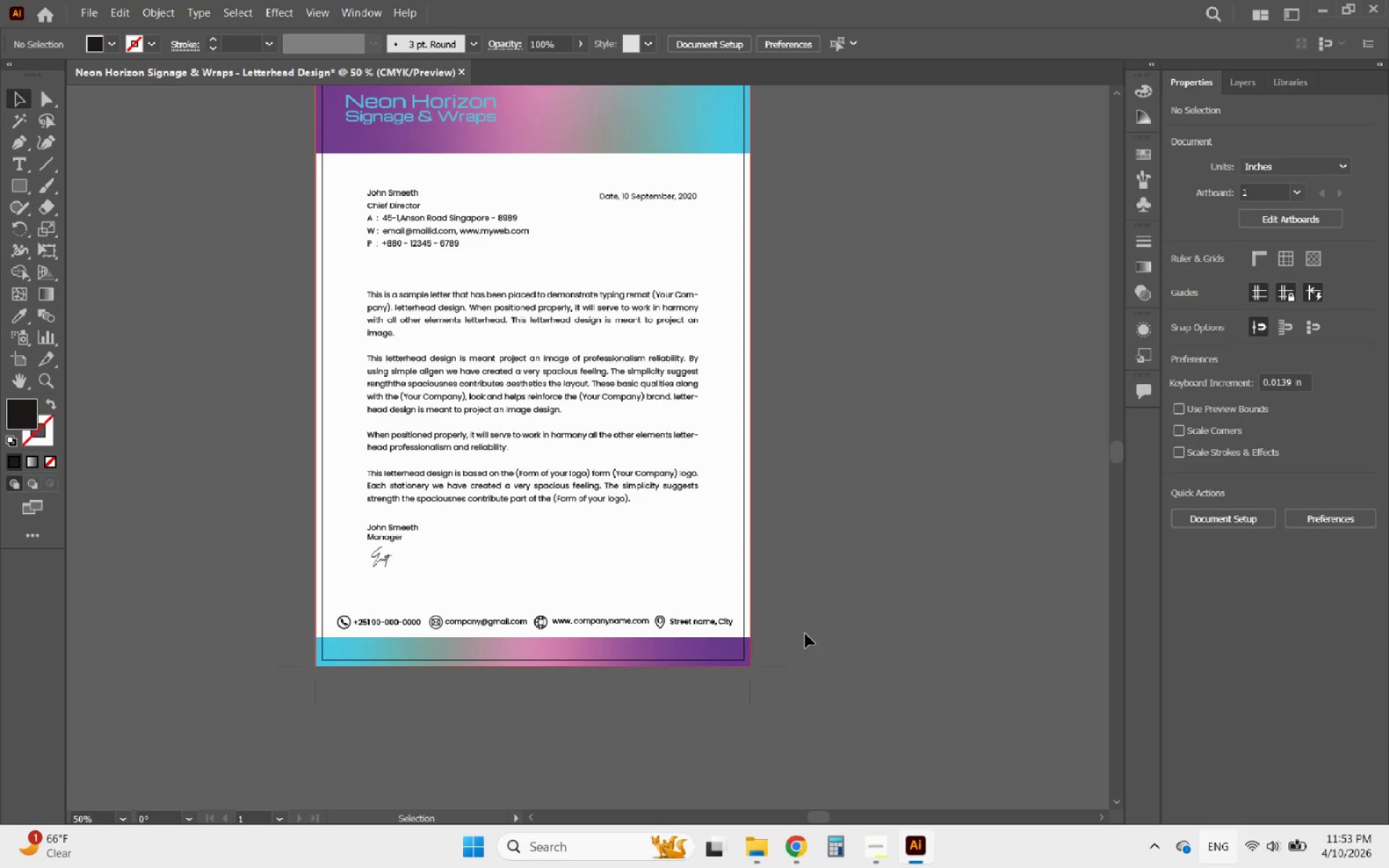 
hold_key(key=AltLeft, duration=0.36)
 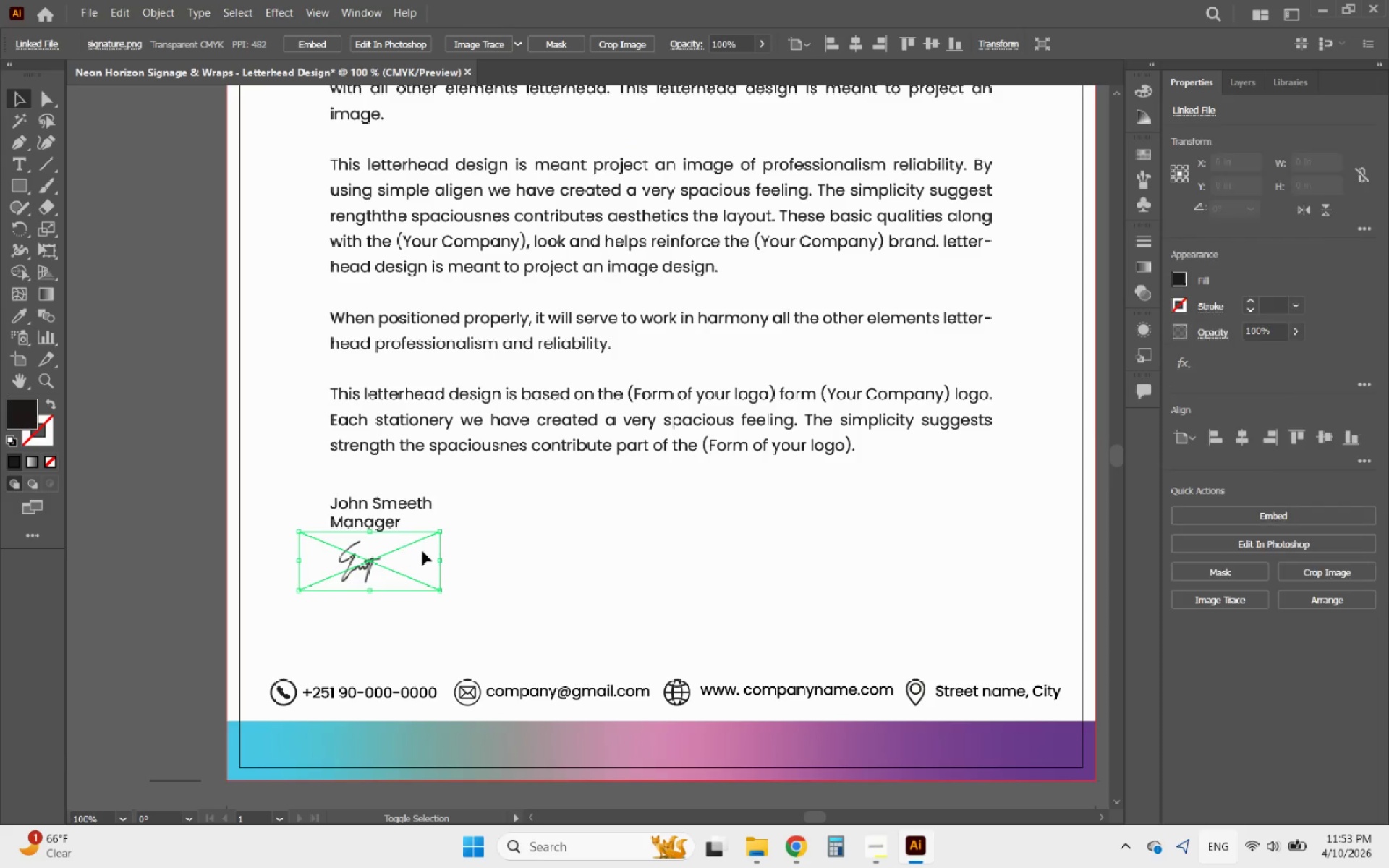 
left_click([390, 551])
 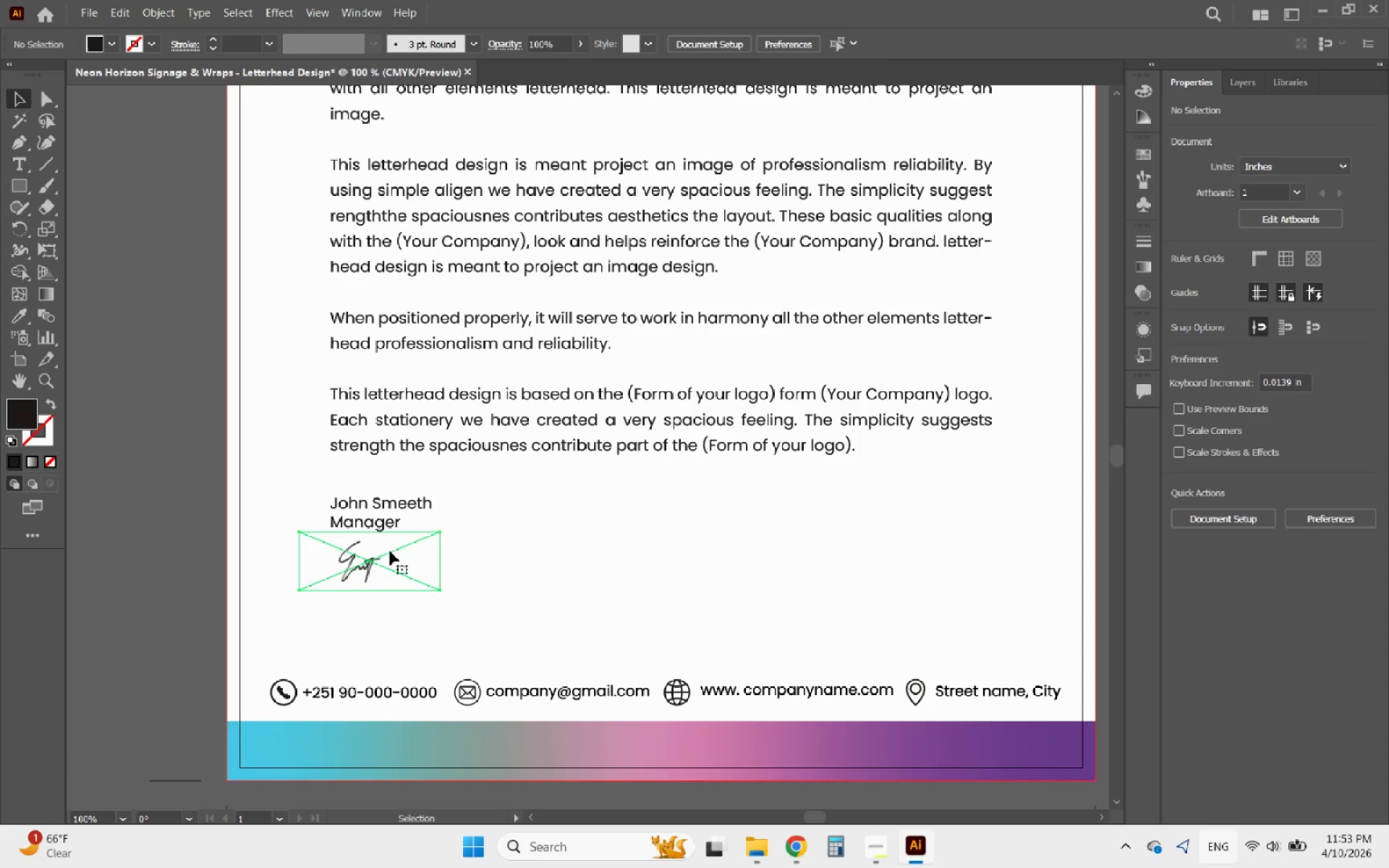 
scroll: coordinate [404, 551], scroll_direction: up, amount: 2.0
 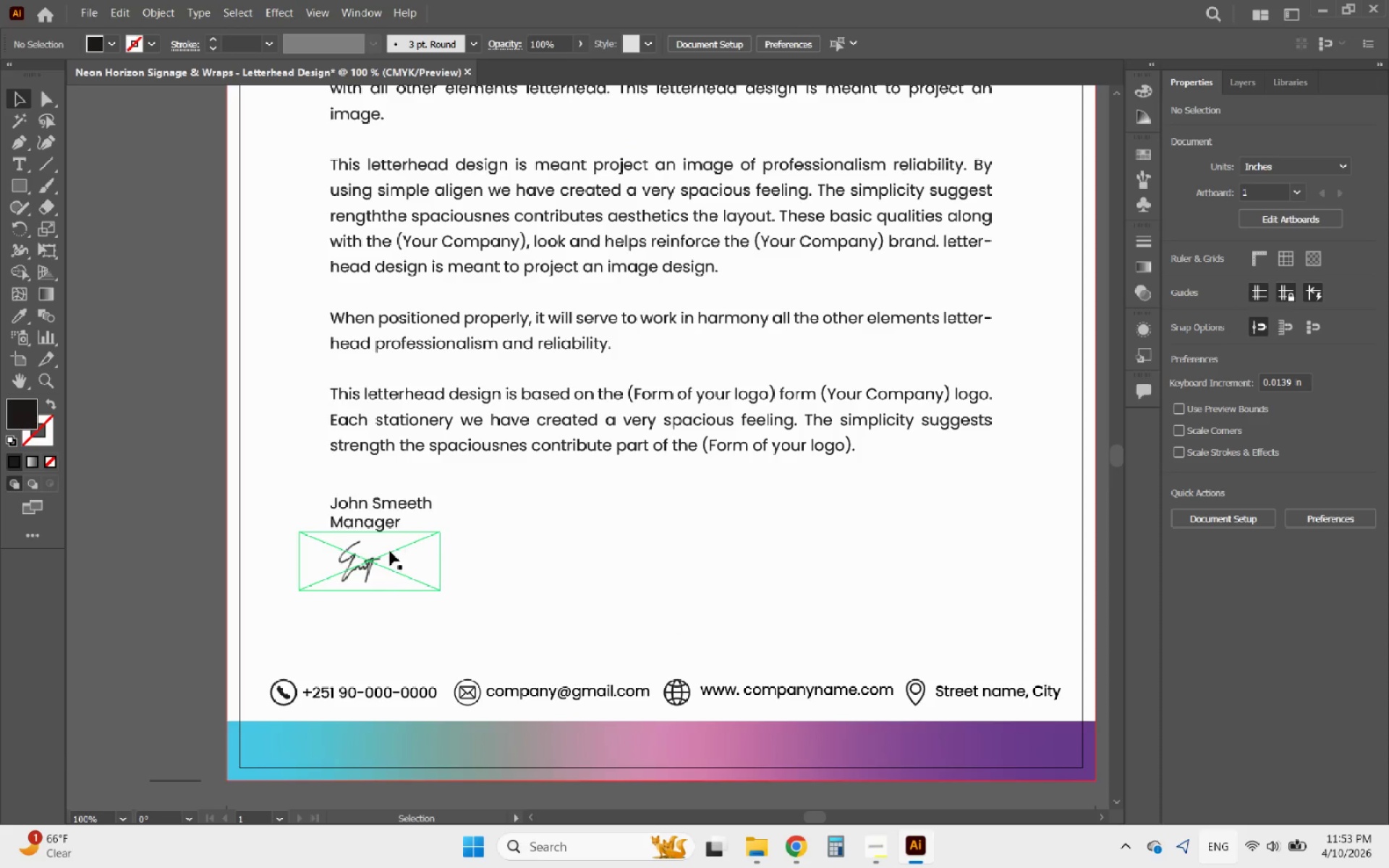 
hold_key(key=ShiftLeft, duration=2.48)
left_click_drag(start_coordinate=[441, 562], to_coordinate=[484, 548])
 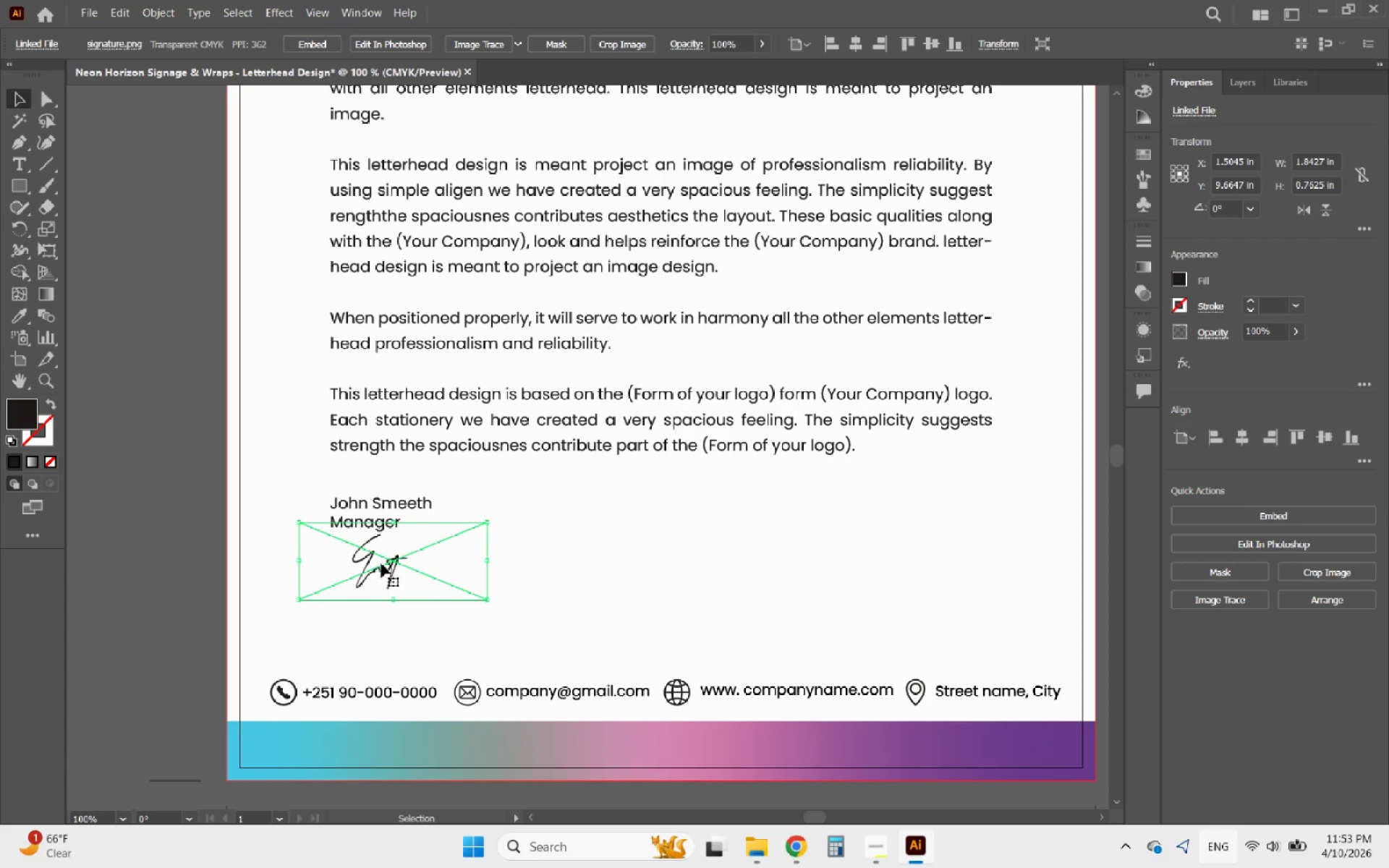 
left_click_drag(start_coordinate=[386, 563], to_coordinate=[374, 548])
 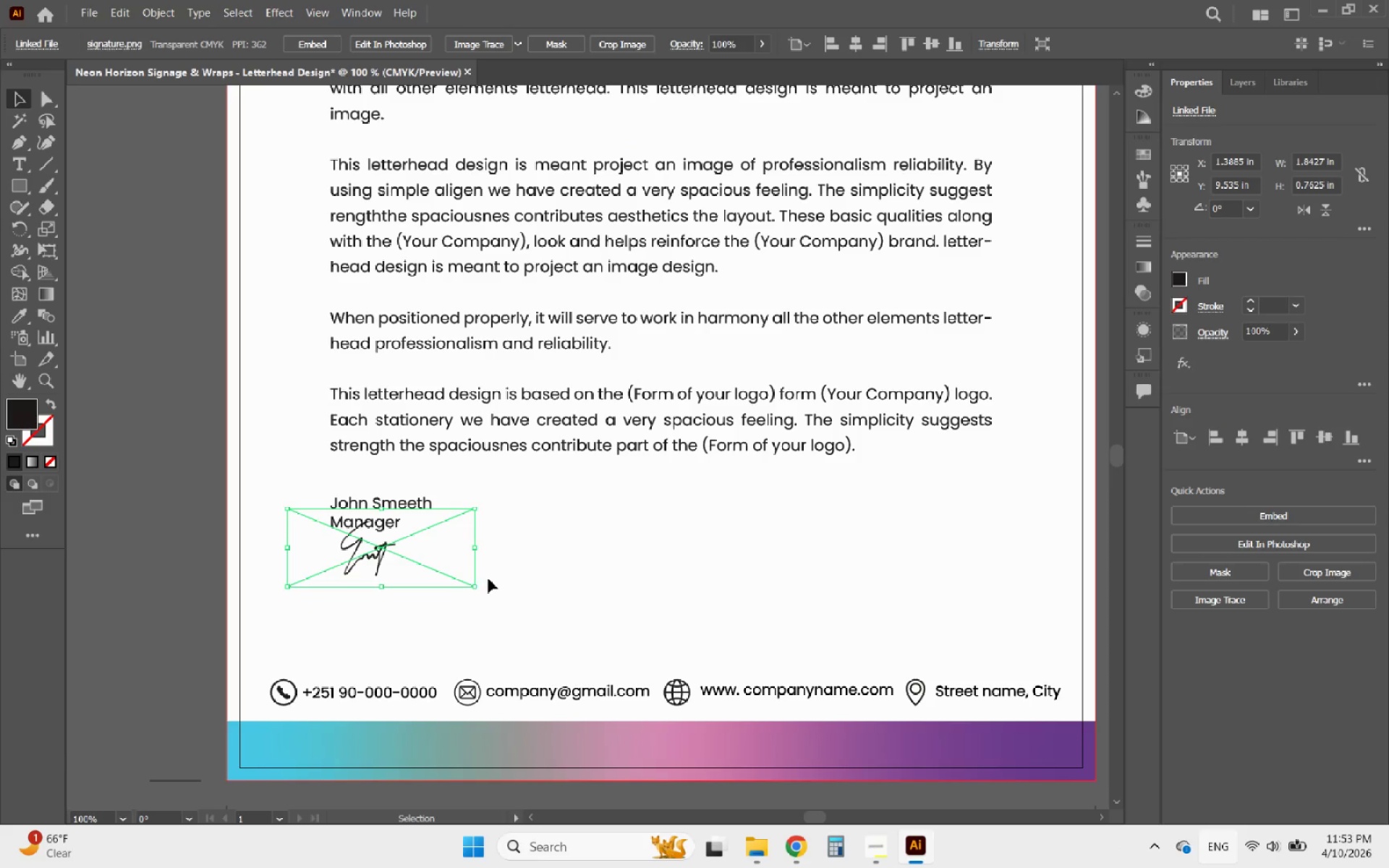 
left_click([488, 579])
 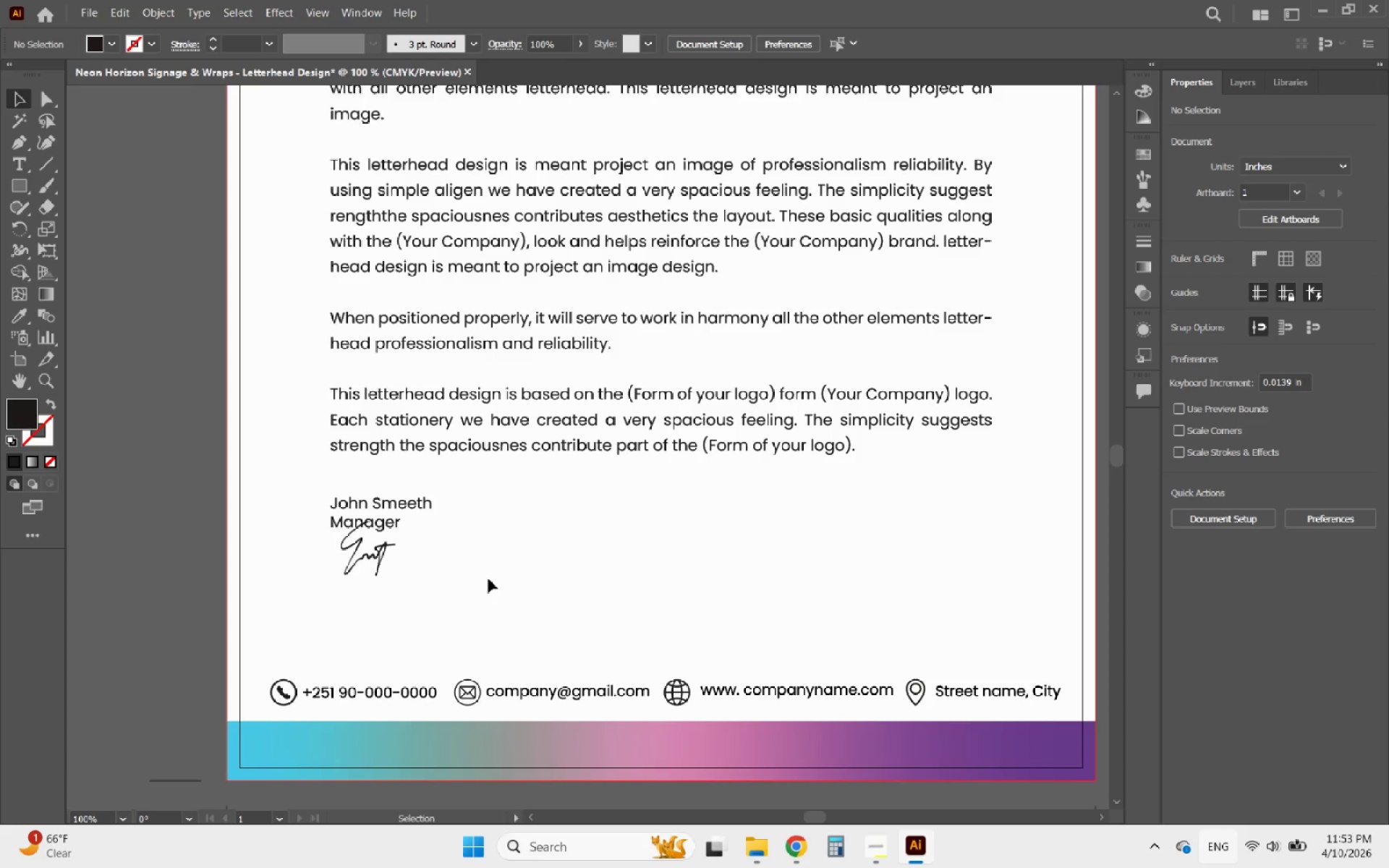 
hold_key(key=AltLeft, duration=0.72)
scroll: coordinate [488, 579], scroll_direction: down, amount: 2.0
 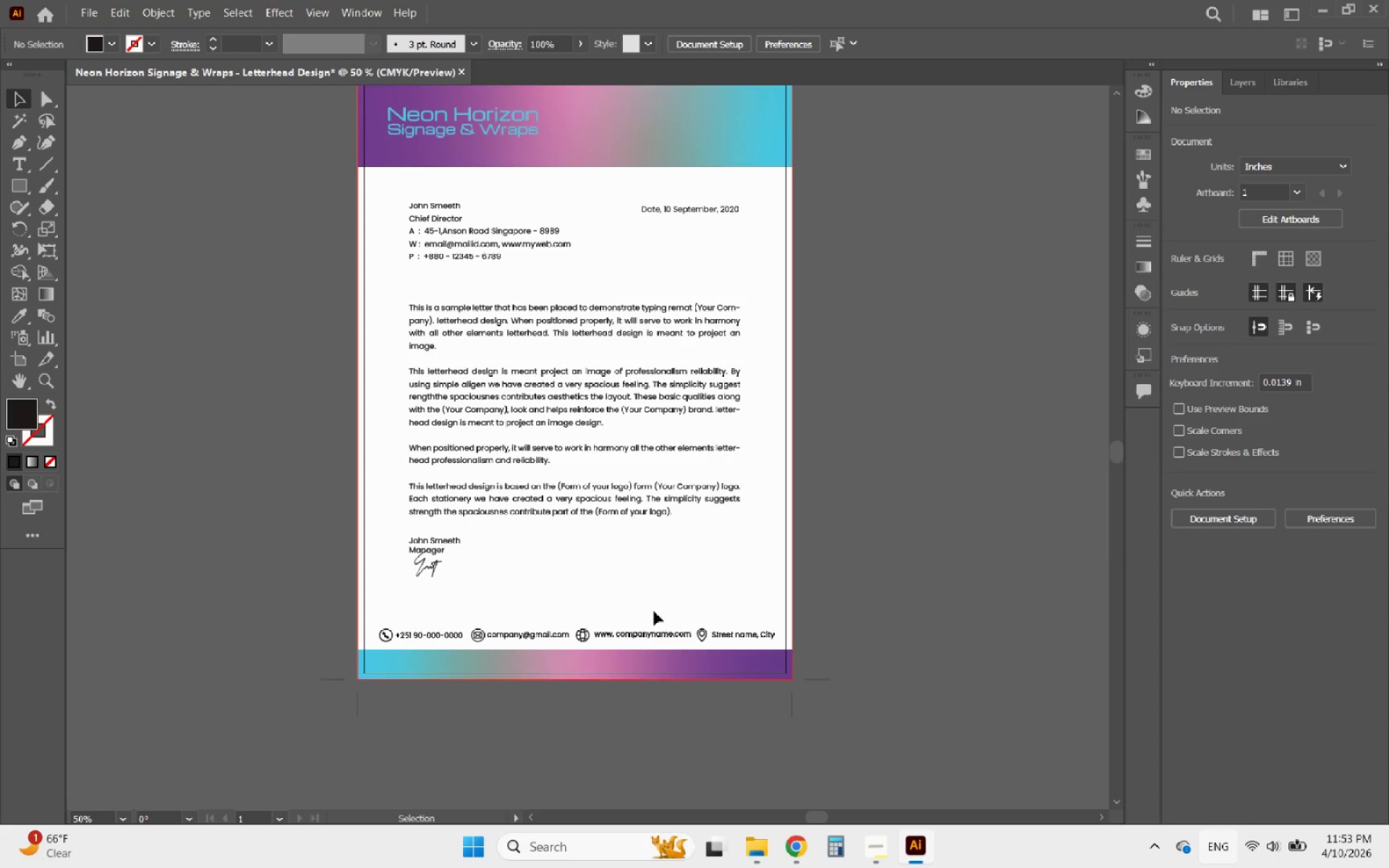 
scroll: coordinate [654, 611], scroll_direction: up, amount: 3.0
 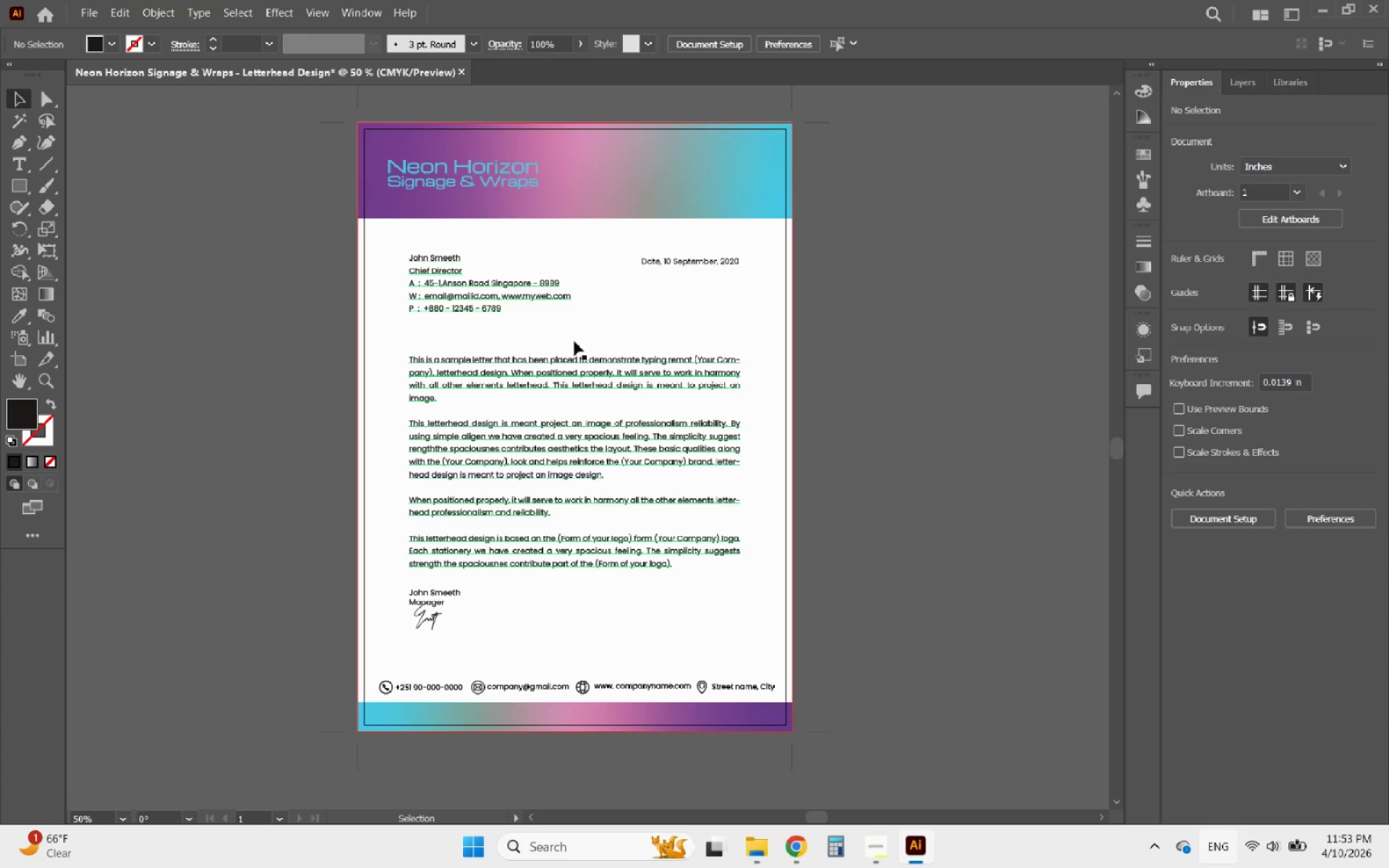 
left_click([89, 5])
 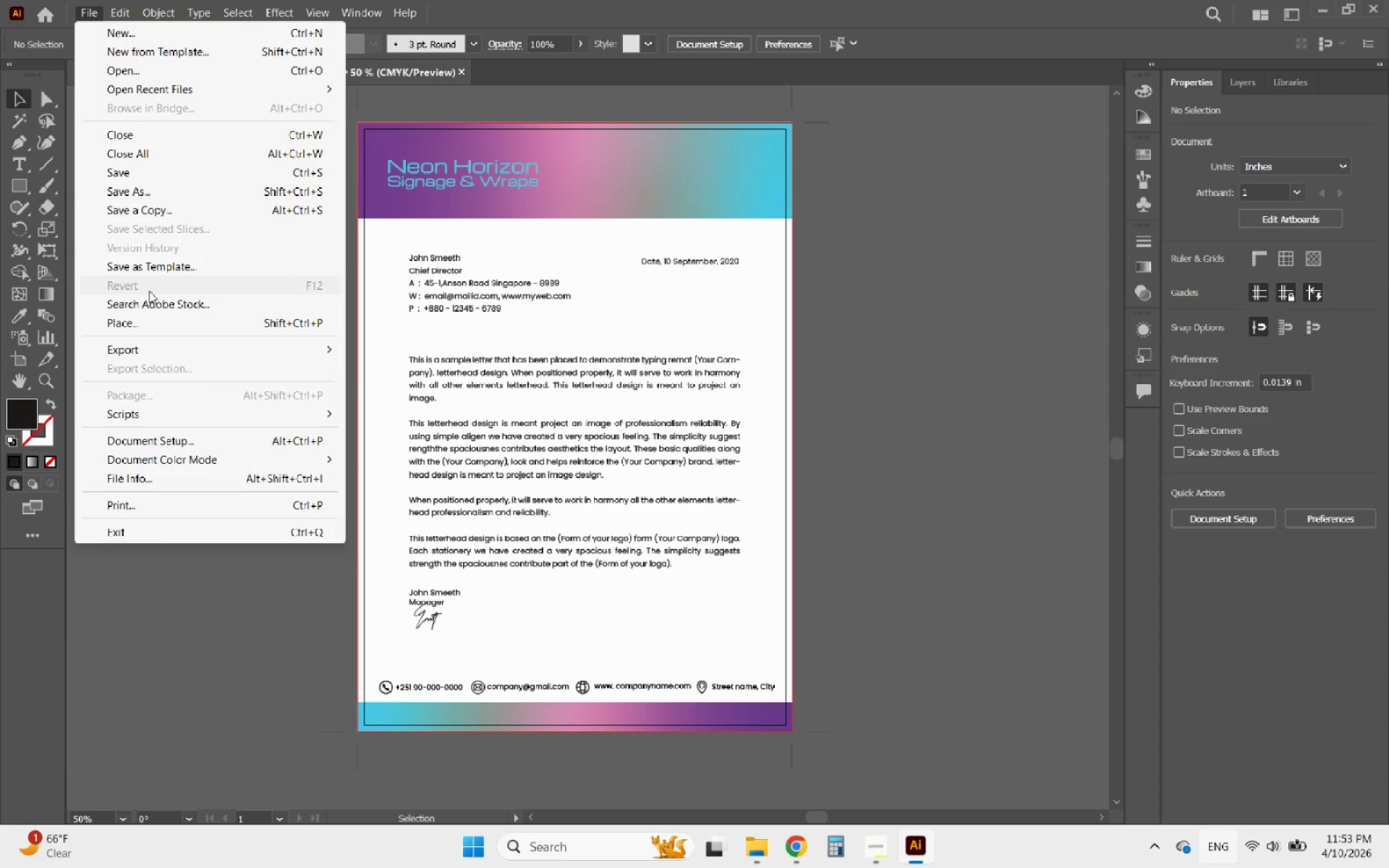 
left_click([148, 193])
 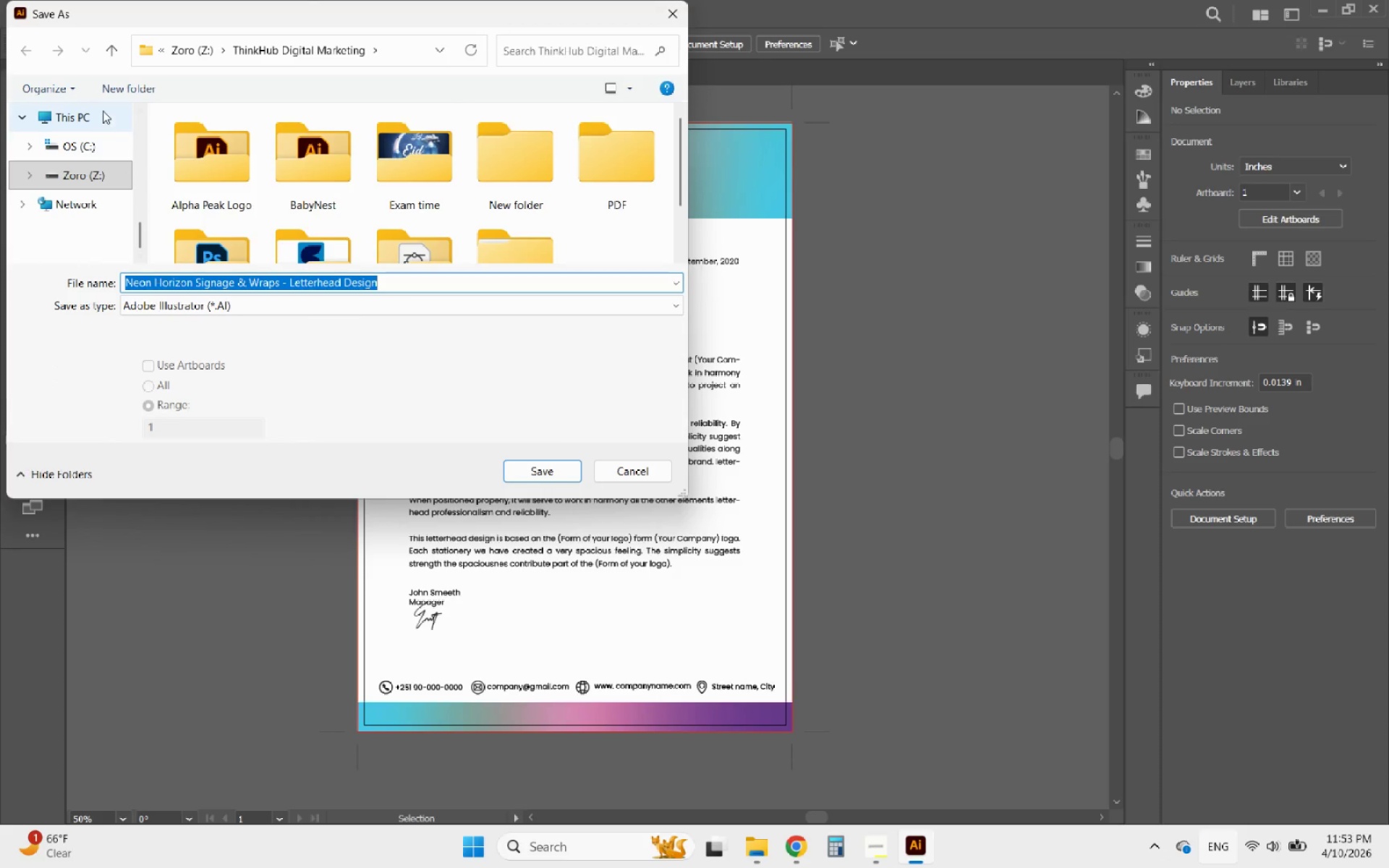 
scroll: coordinate [95, 171], scroll_direction: up, amount: 1.0
 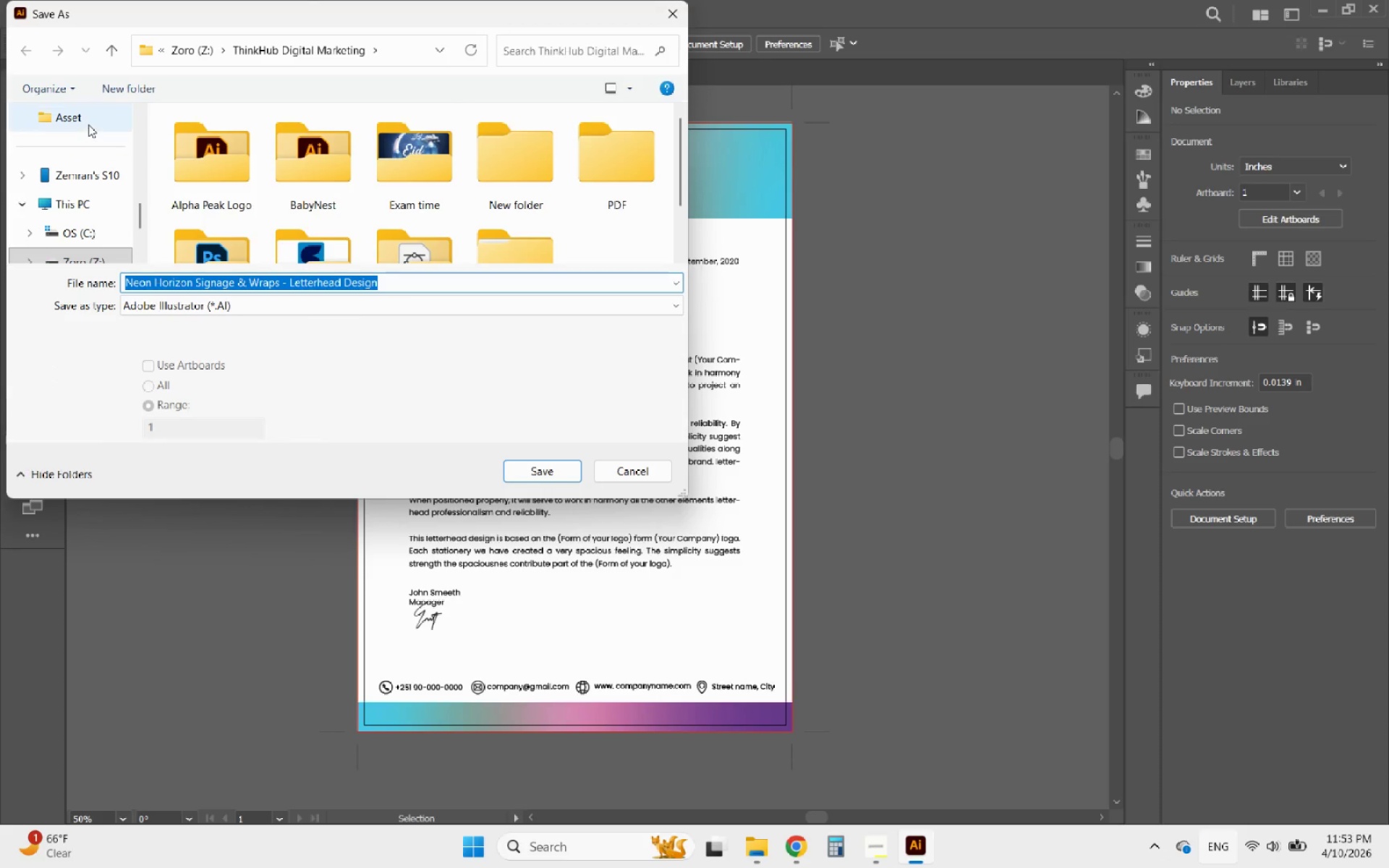 
left_click([88, 124])
 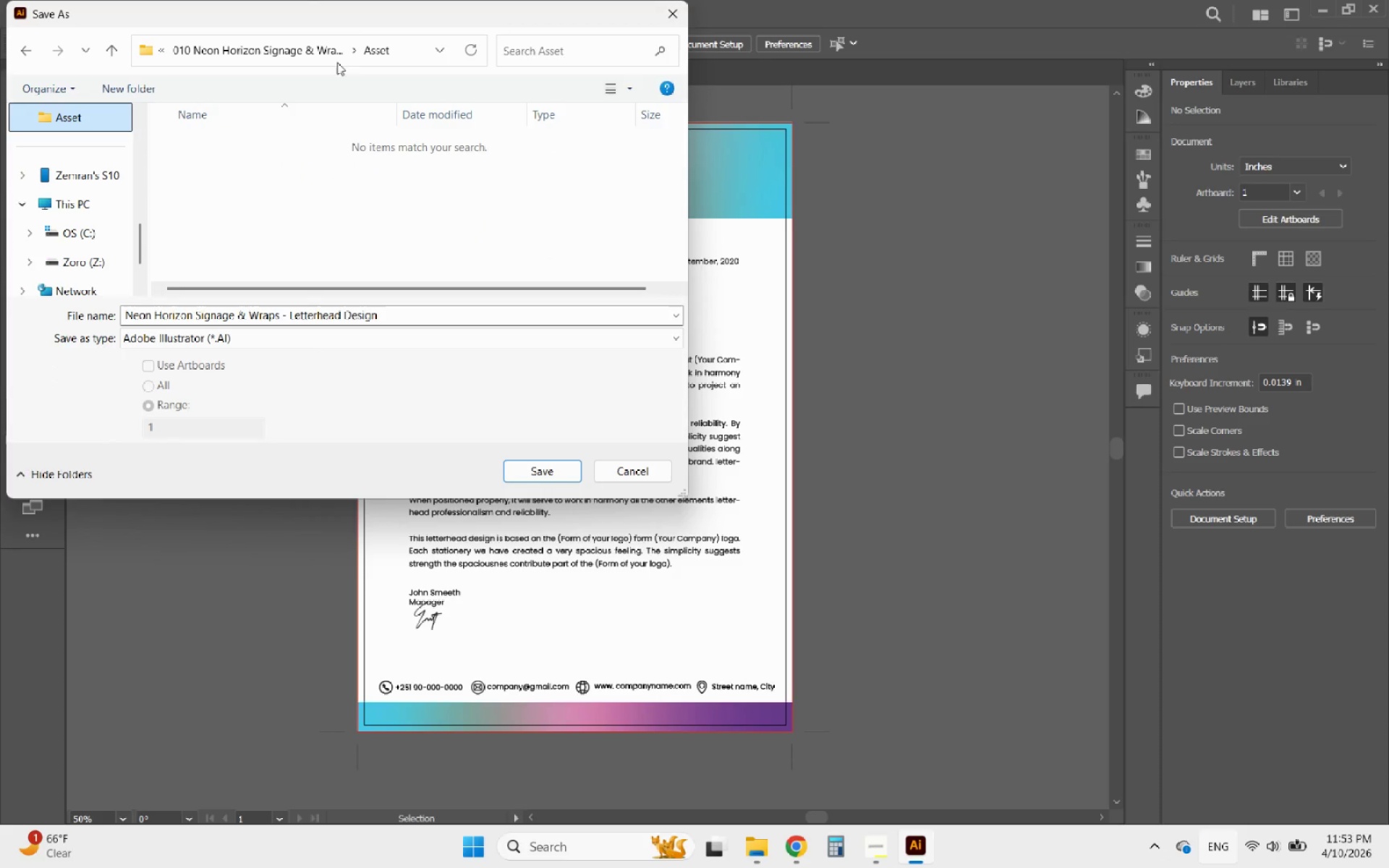 
left_click([294, 56])
 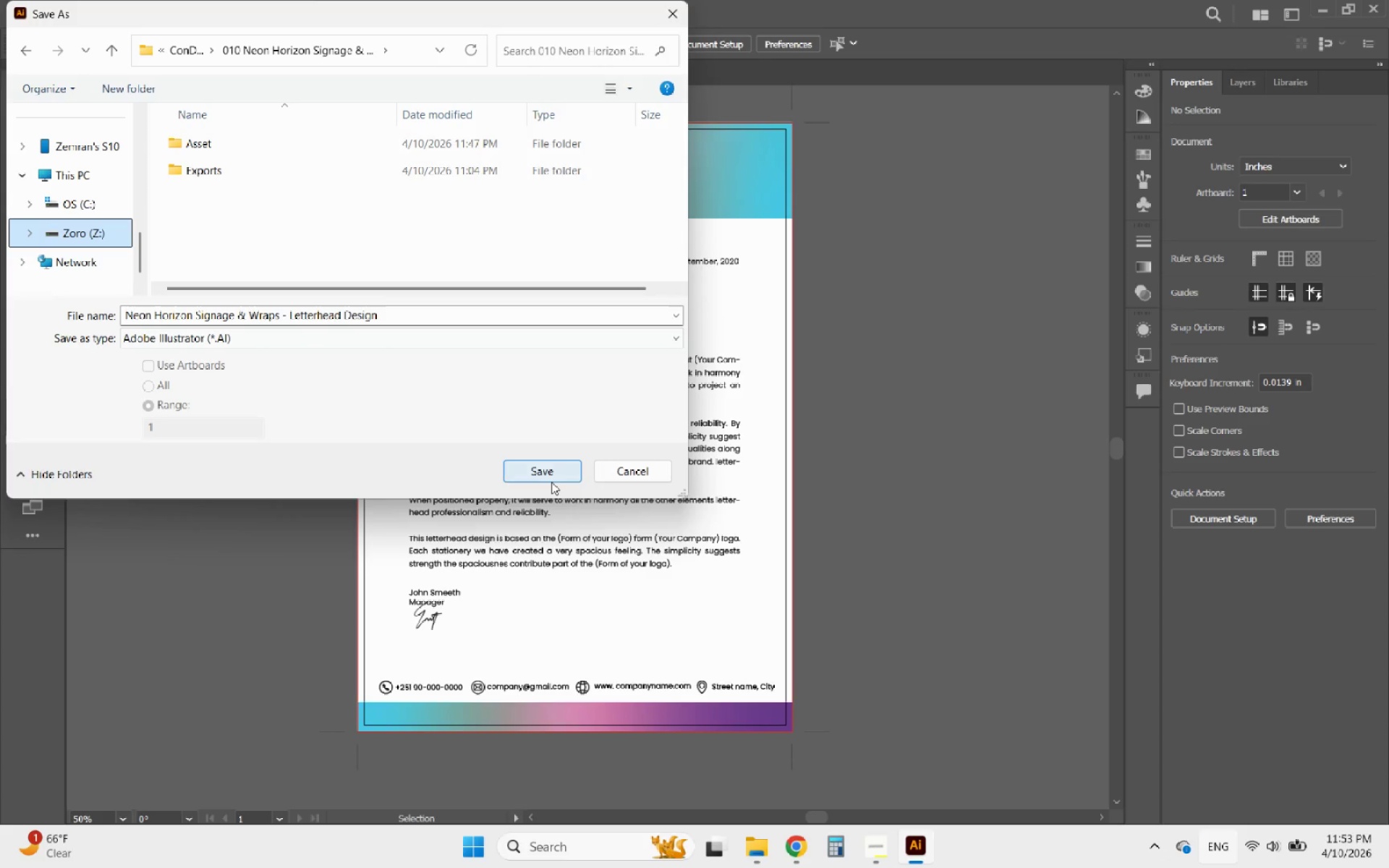 
left_click([546, 479])
 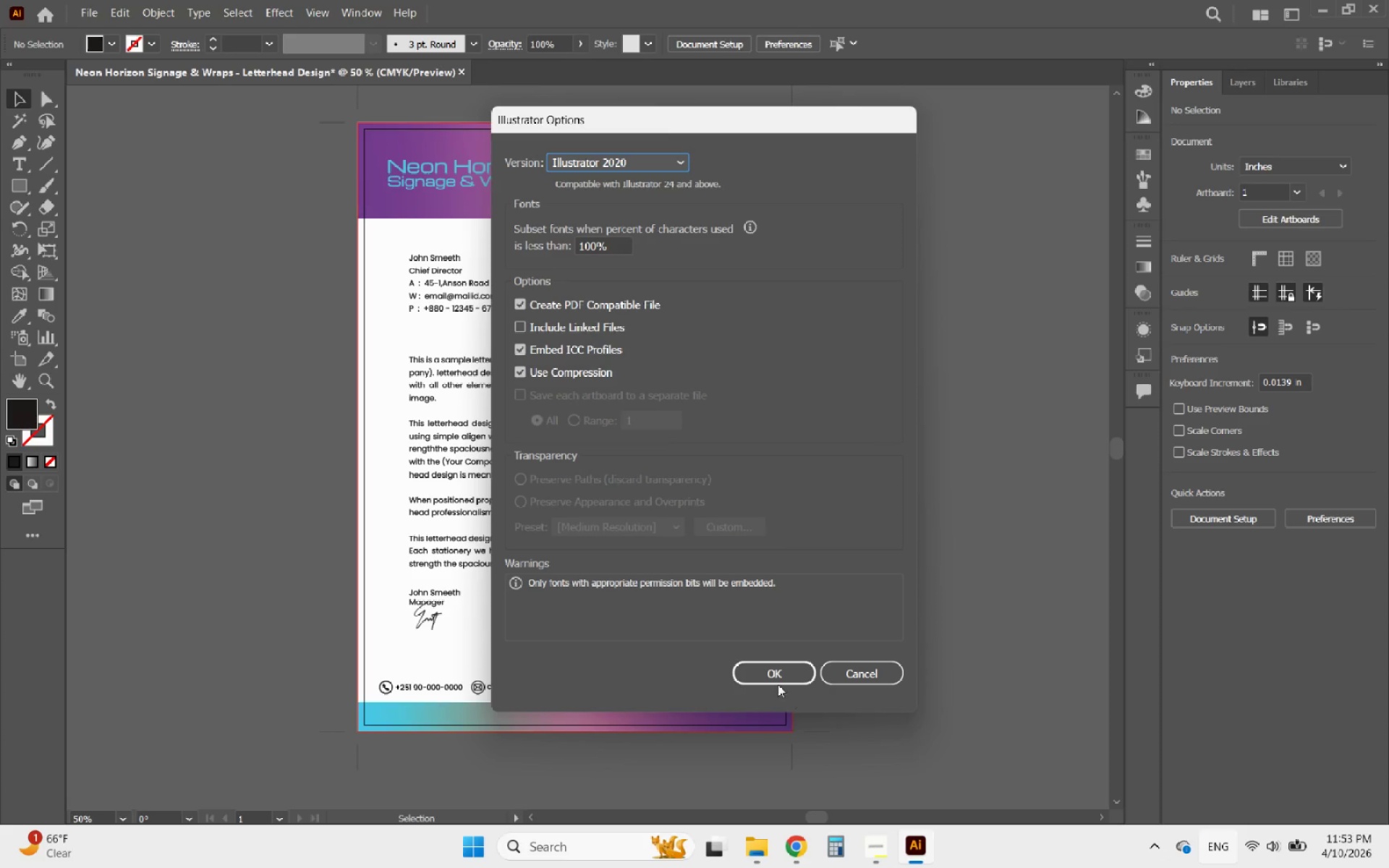 
left_click([769, 677])
 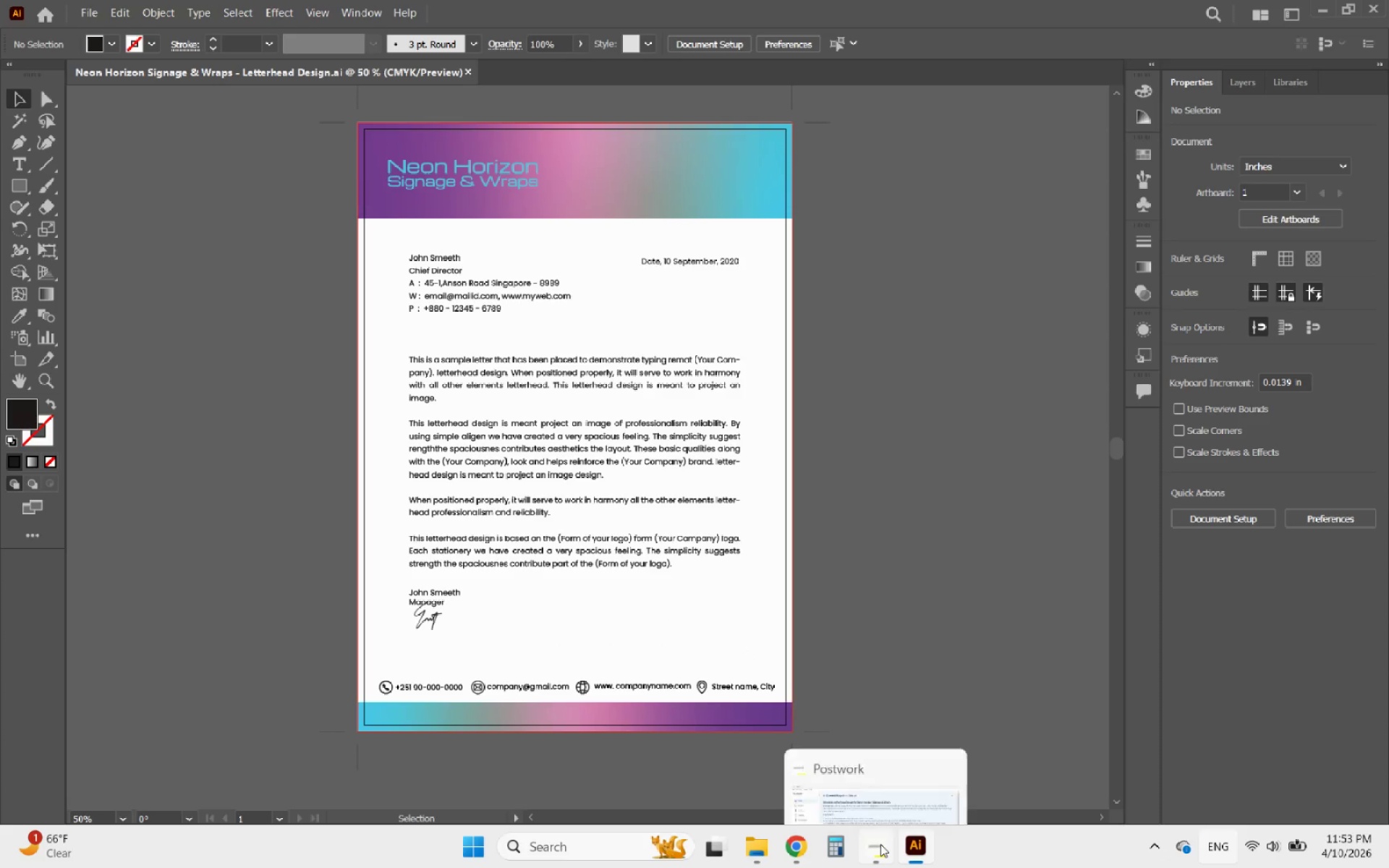 
left_click([880, 844])